 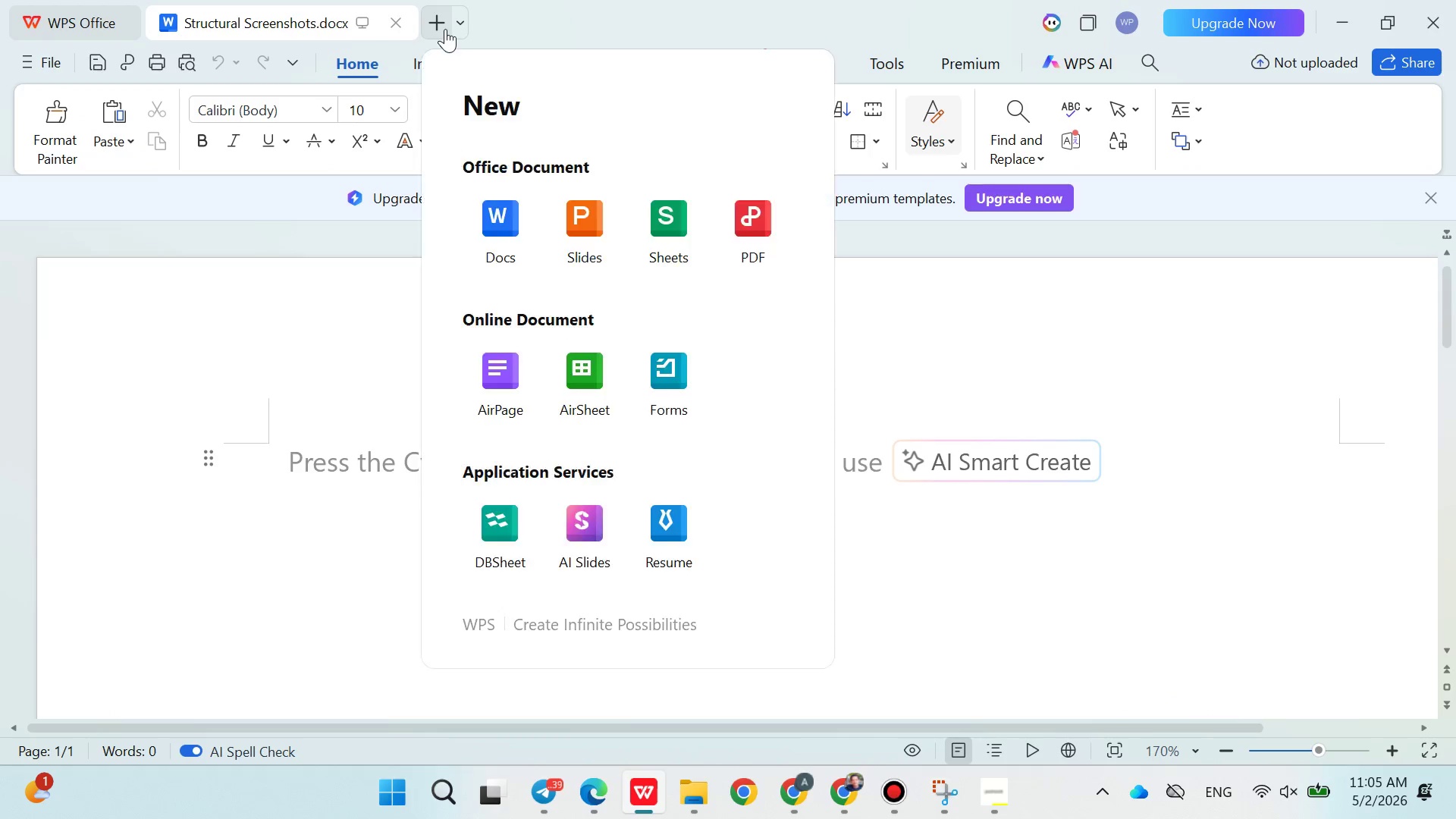 
left_click([514, 222])
 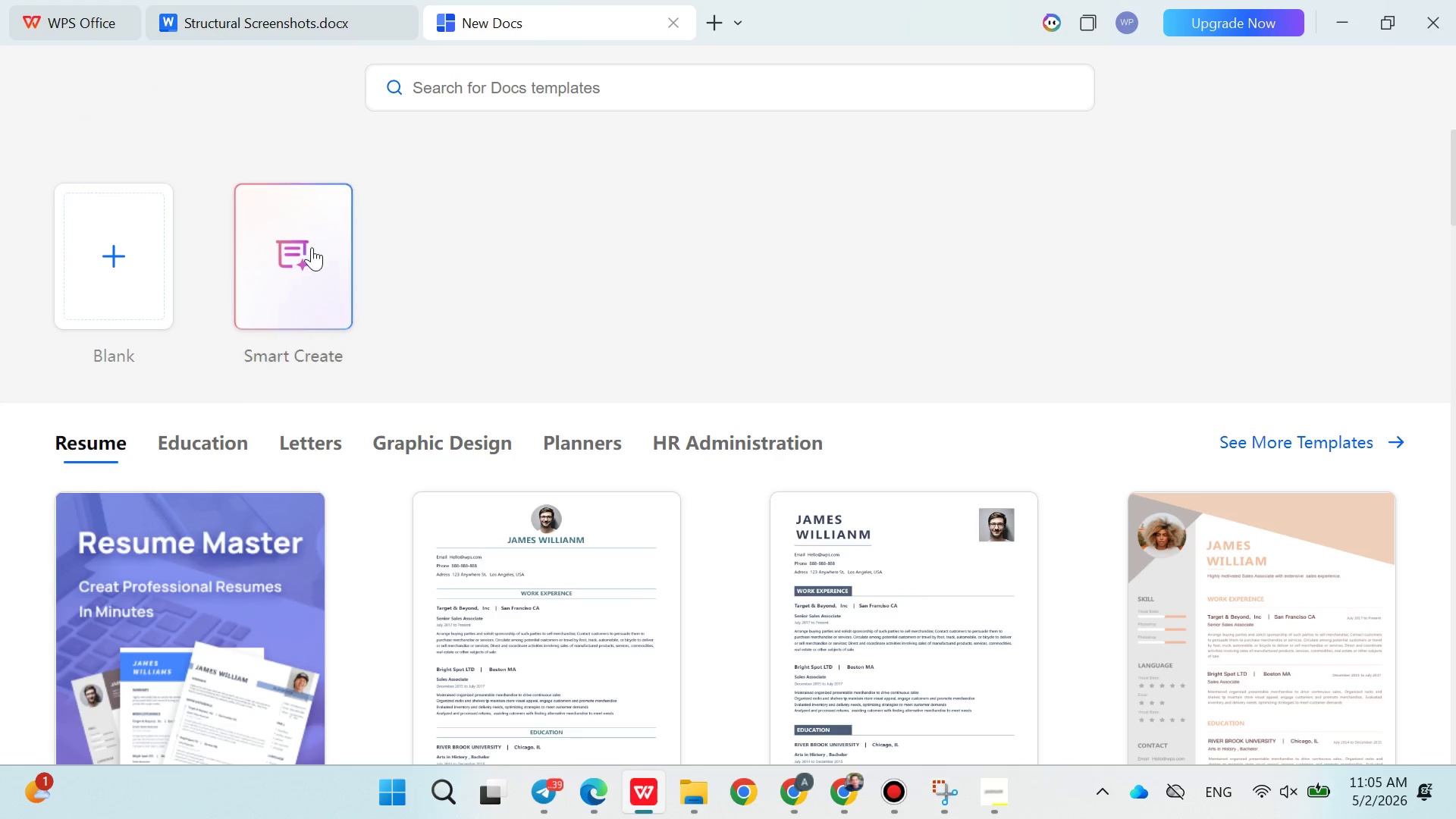 
left_click([130, 240])
 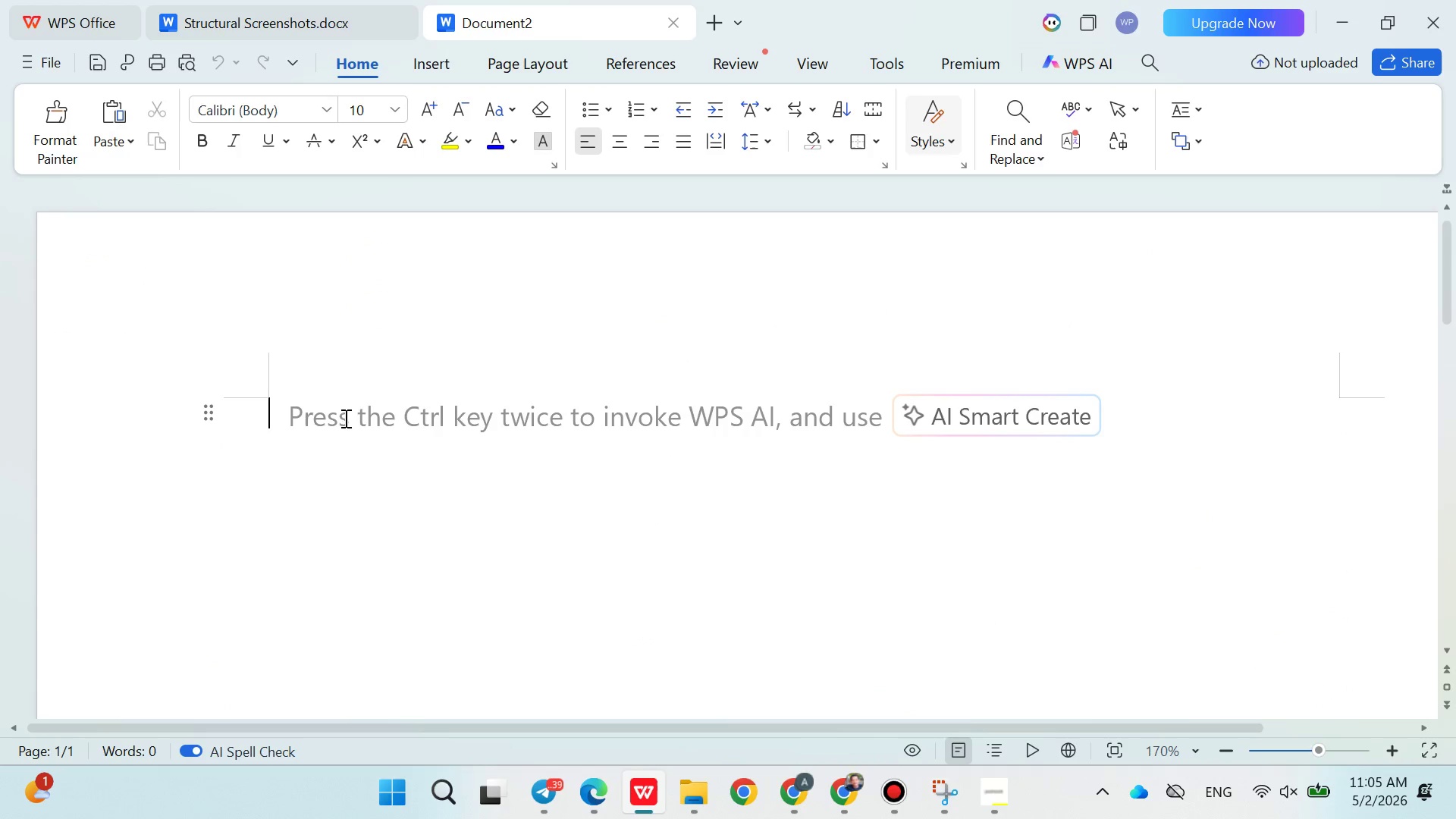 
key(Control+V)
 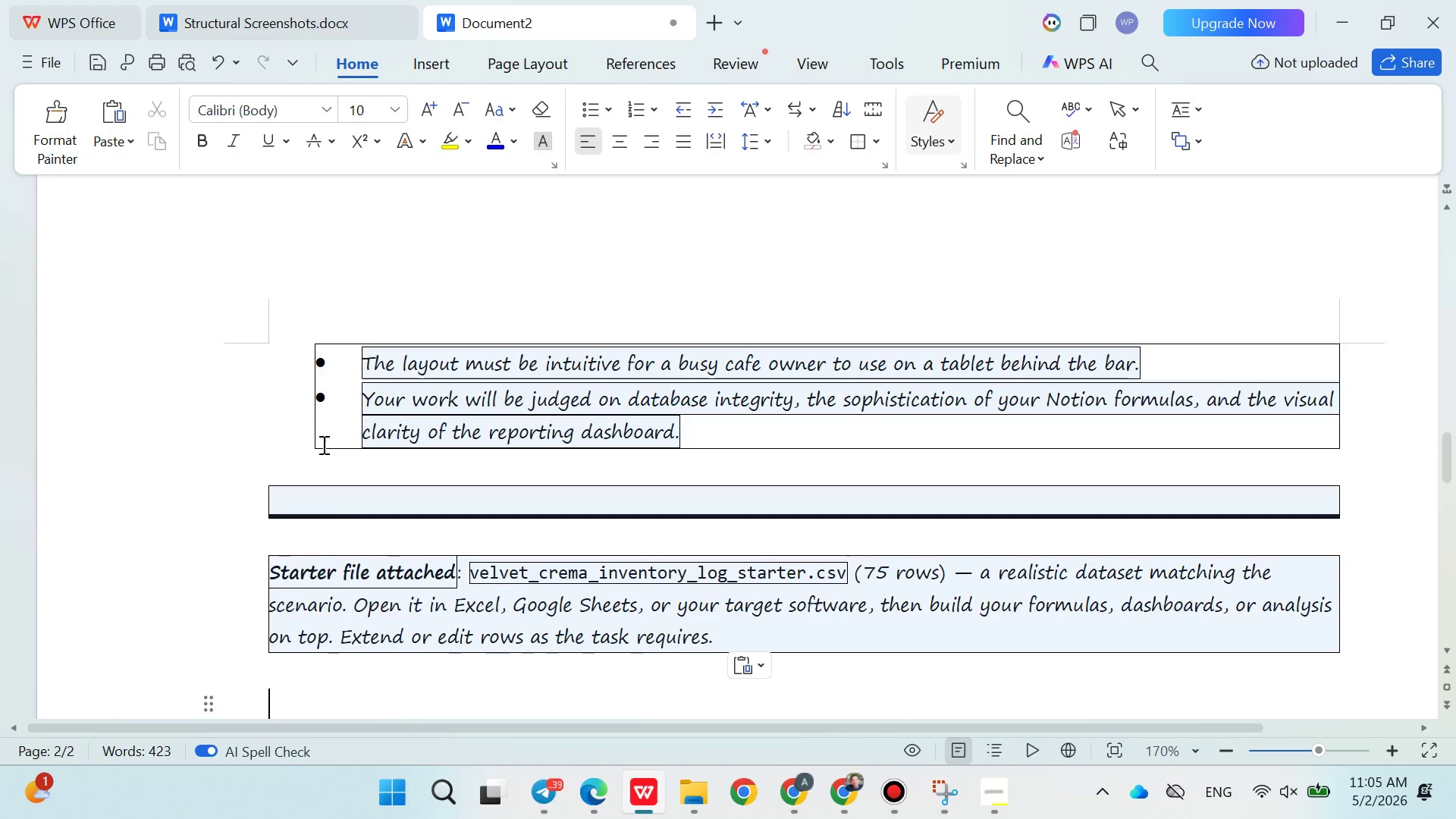 
left_click([287, 448])
 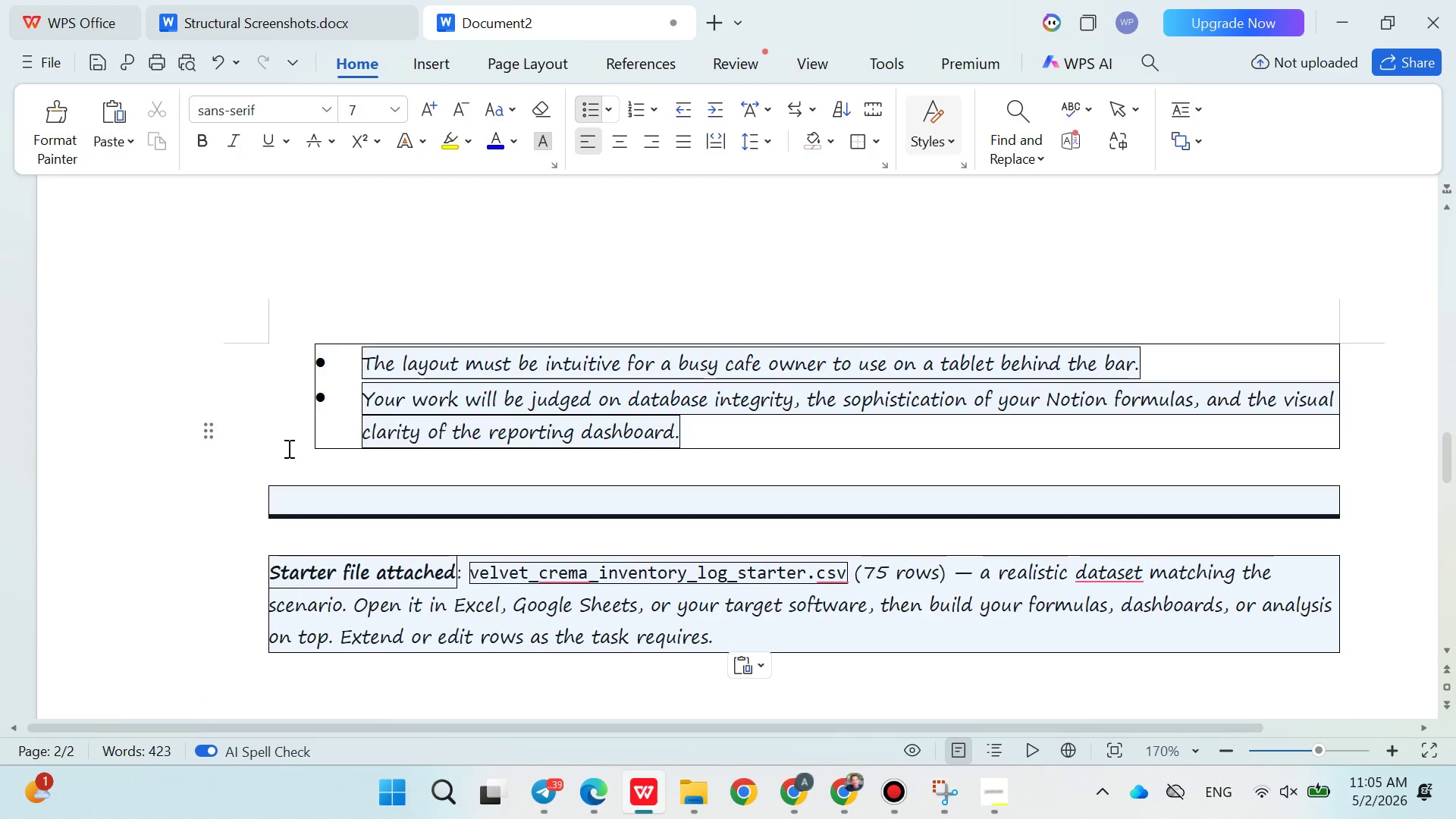 
scroll: coordinate [287, 448], scroll_direction: up, amount: 13.0
 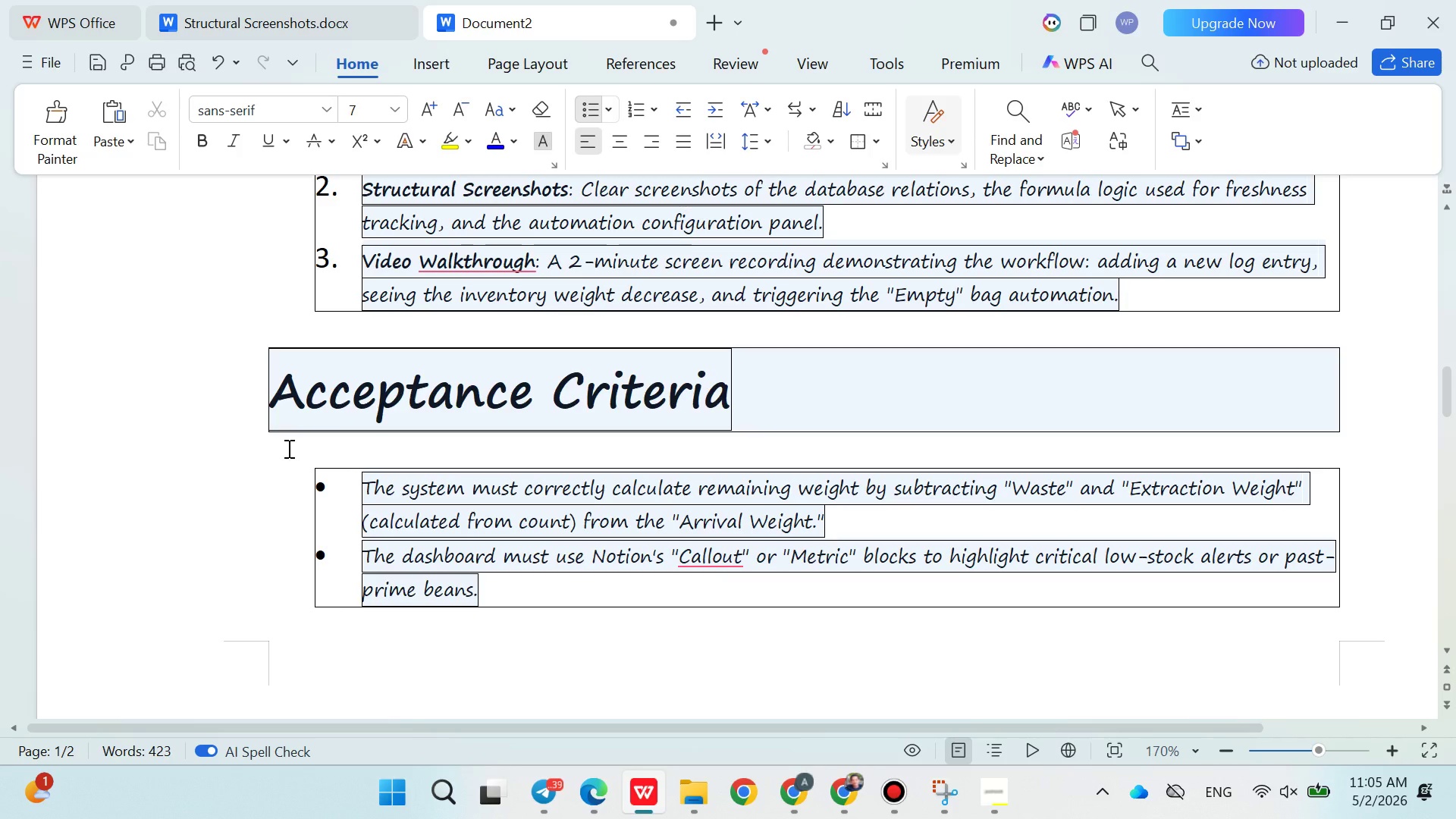 
wait(22.98)
 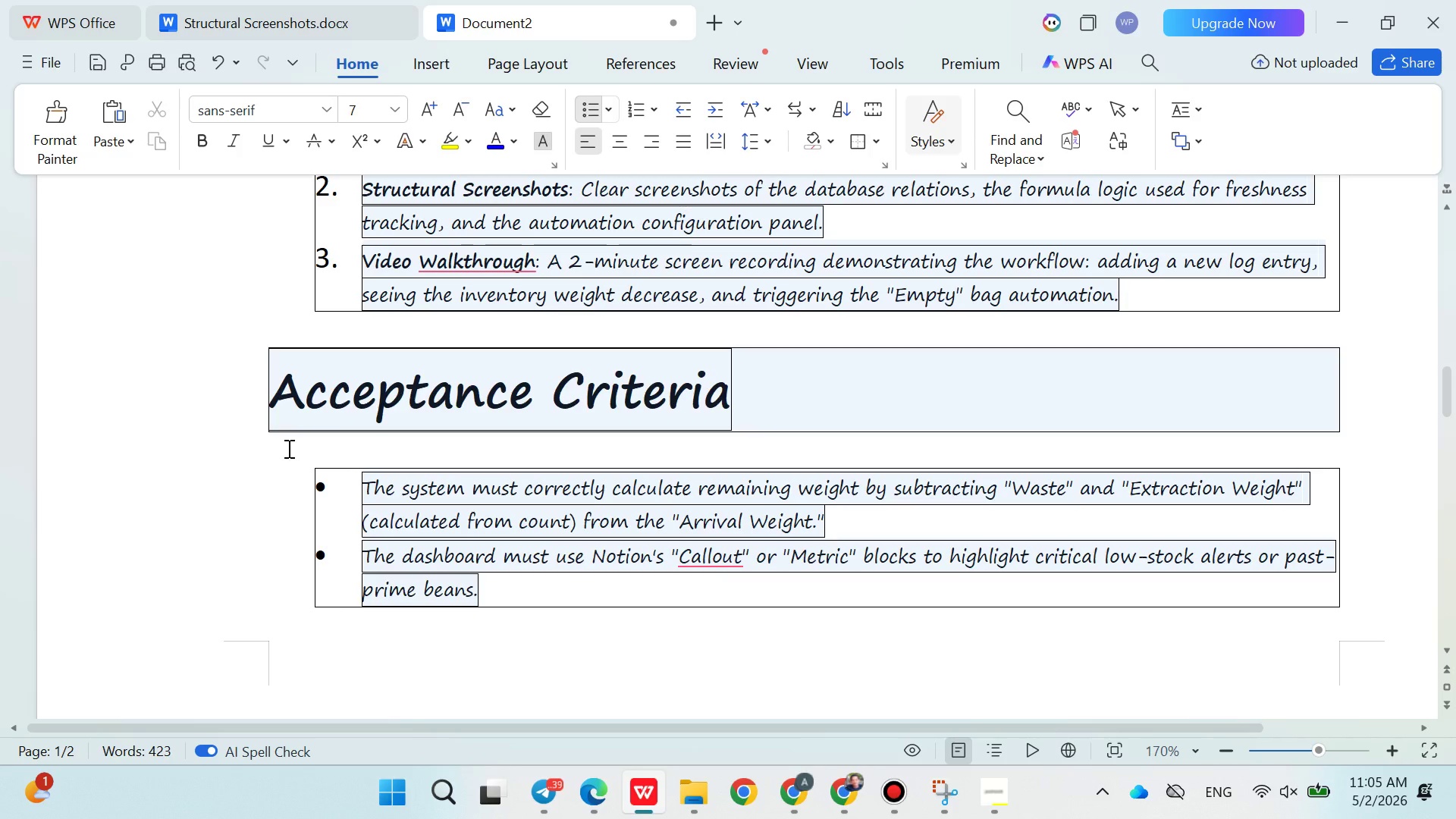 
scroll: coordinate [494, 507], scroll_direction: up, amount: 4.0
 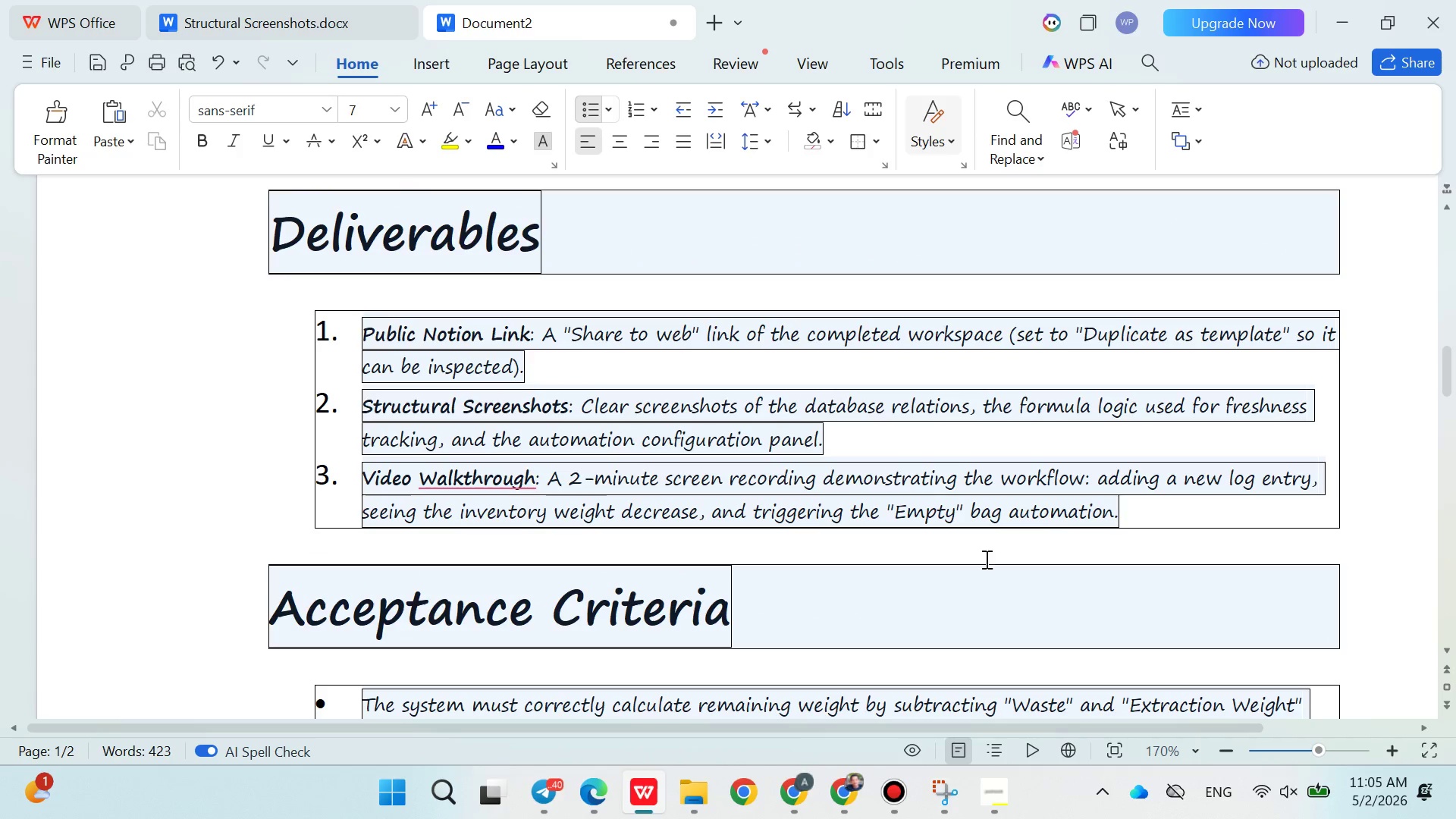 
wait(13.25)
 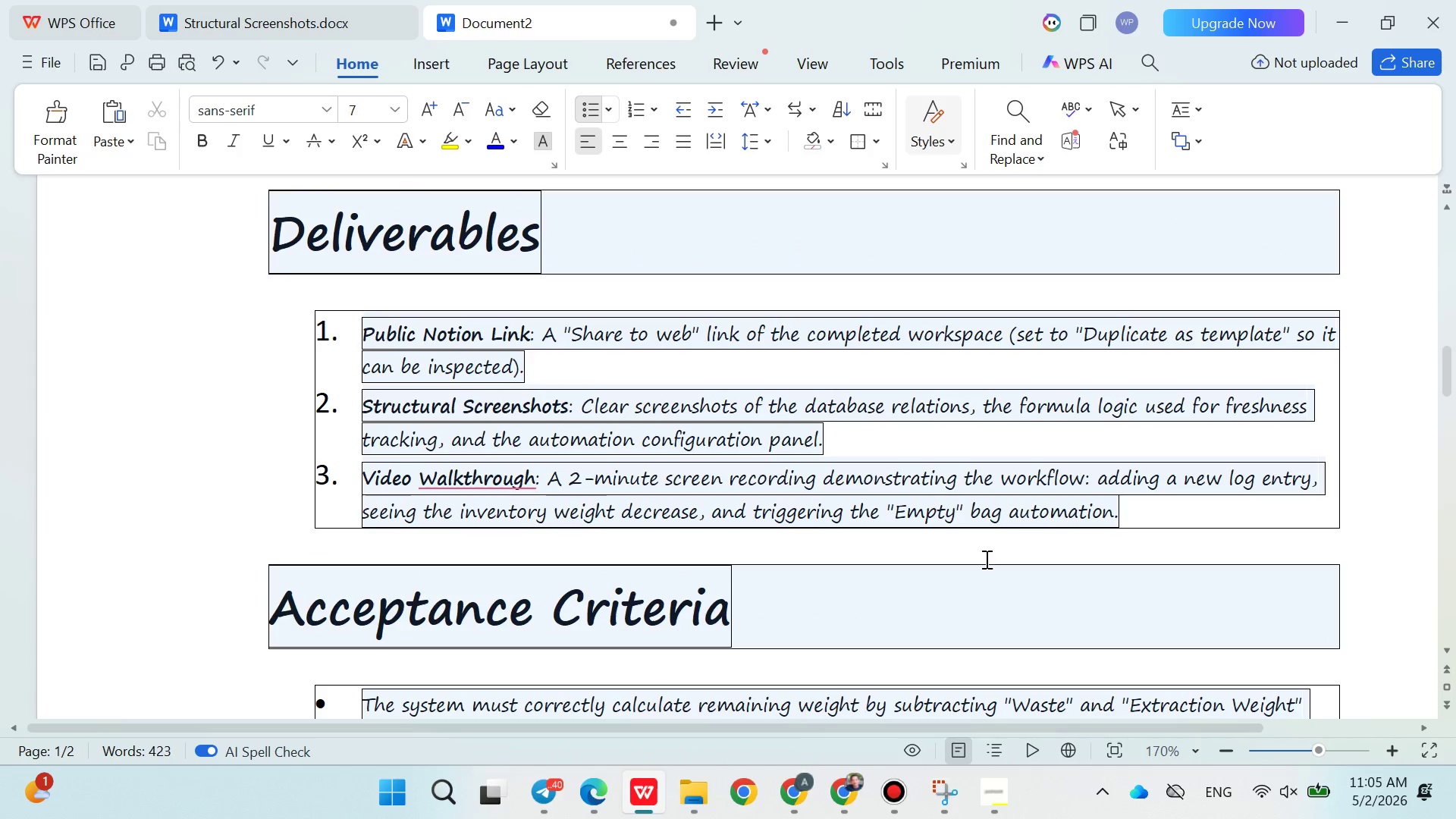 
left_click_drag(start_coordinate=[570, 399], to_coordinate=[362, 402])
 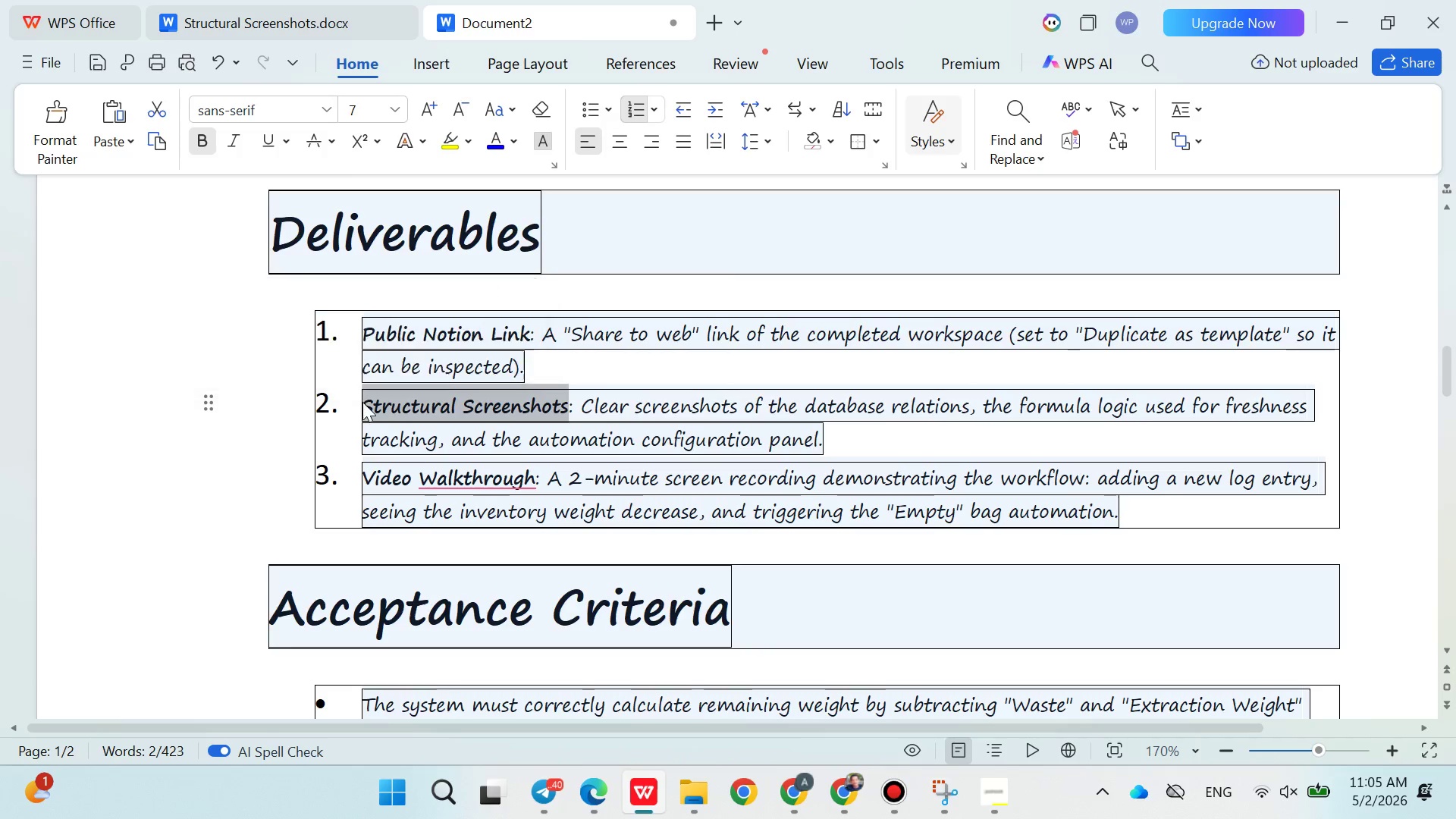 
key(Control+C)
 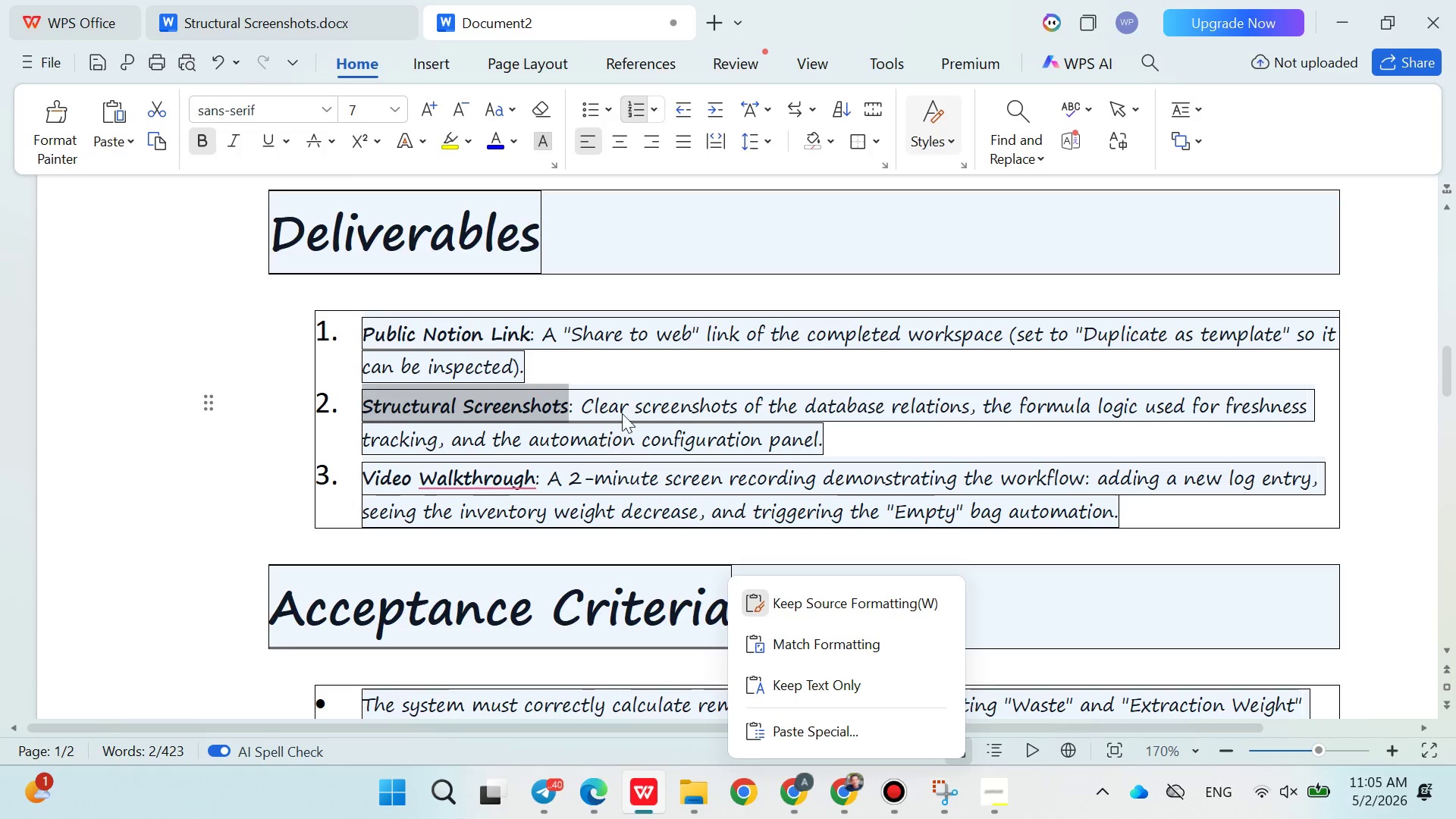 
left_click([635, 394])
 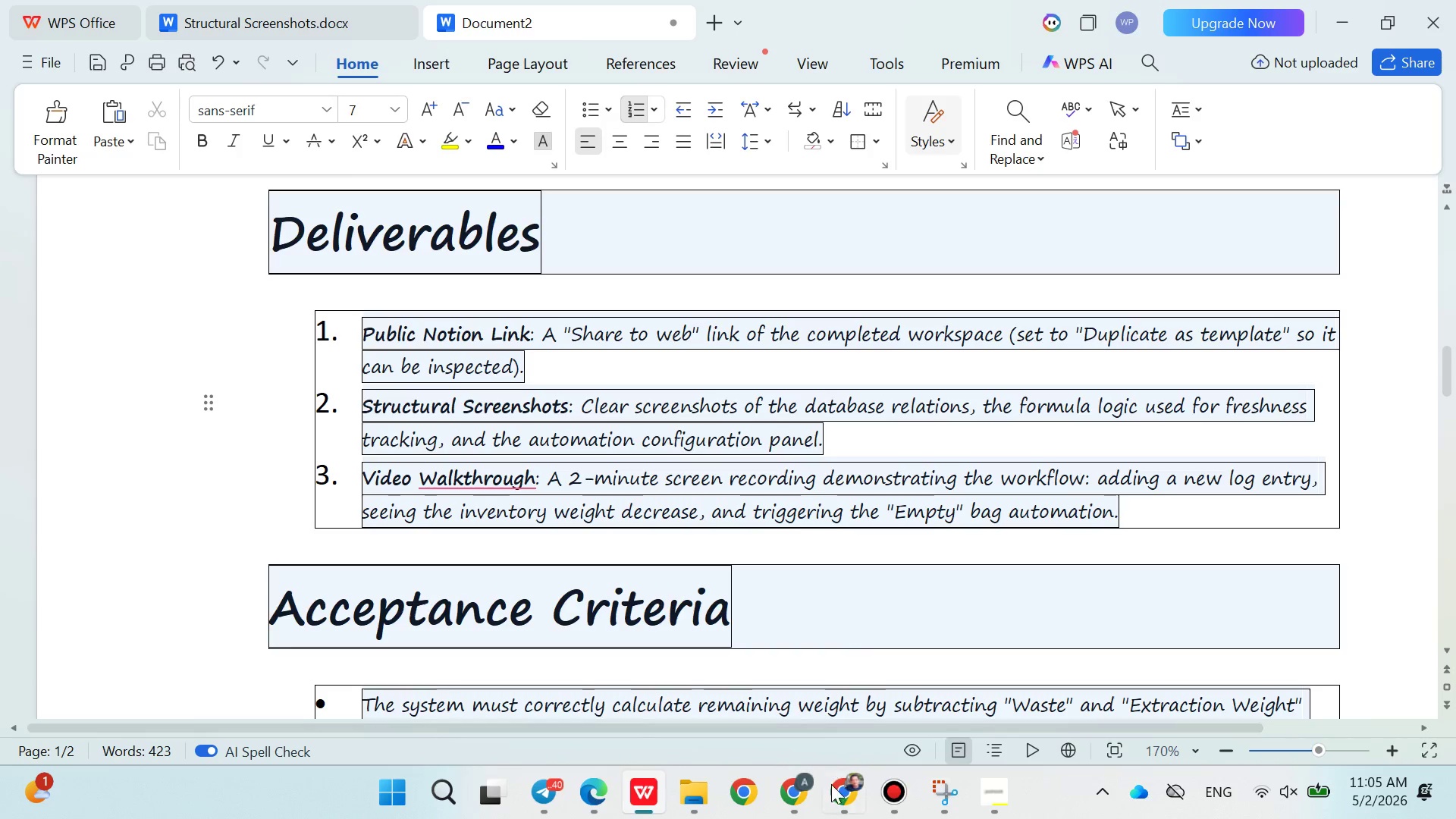 
left_click([802, 794])
 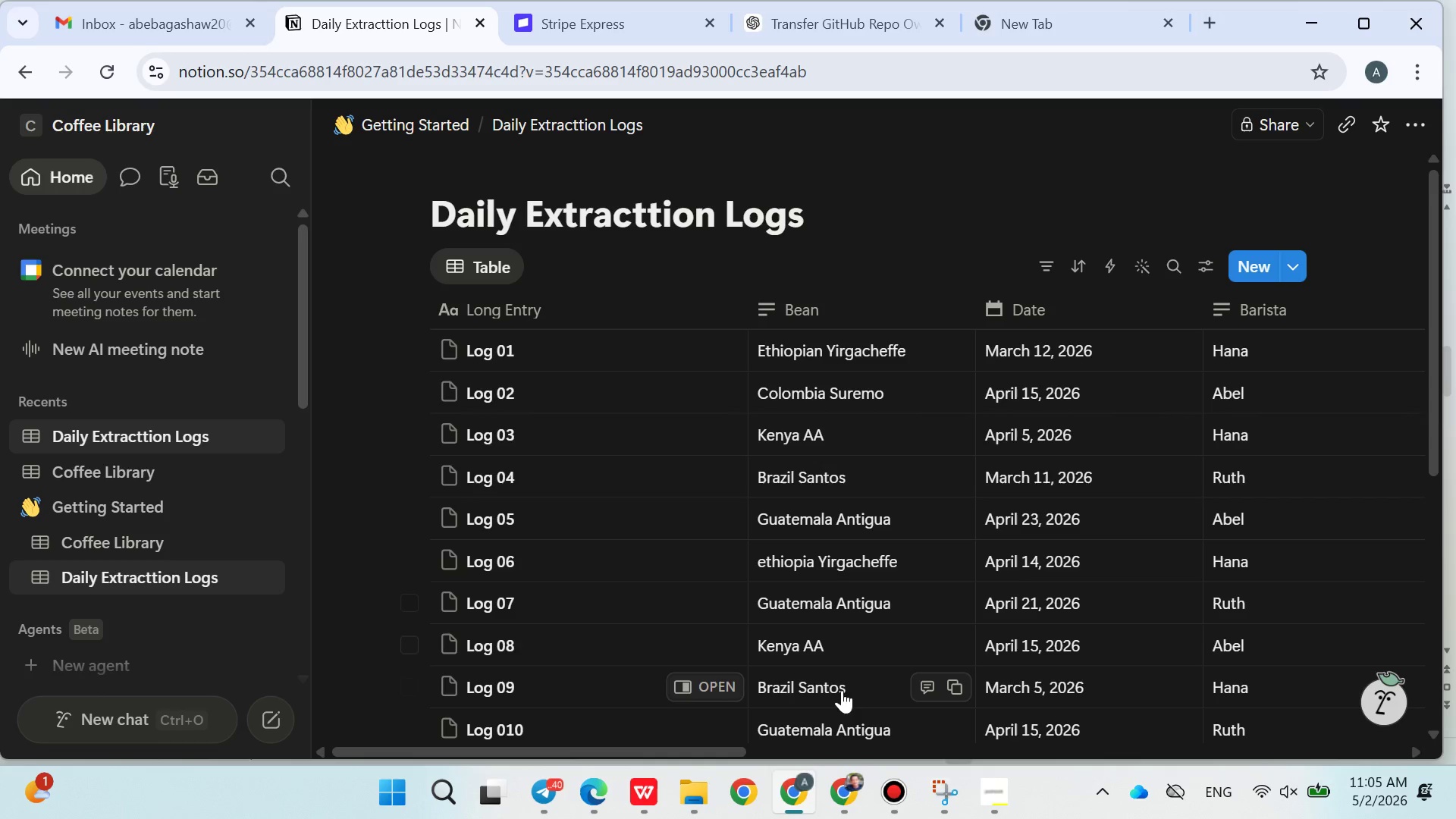 
left_click([934, 791])
 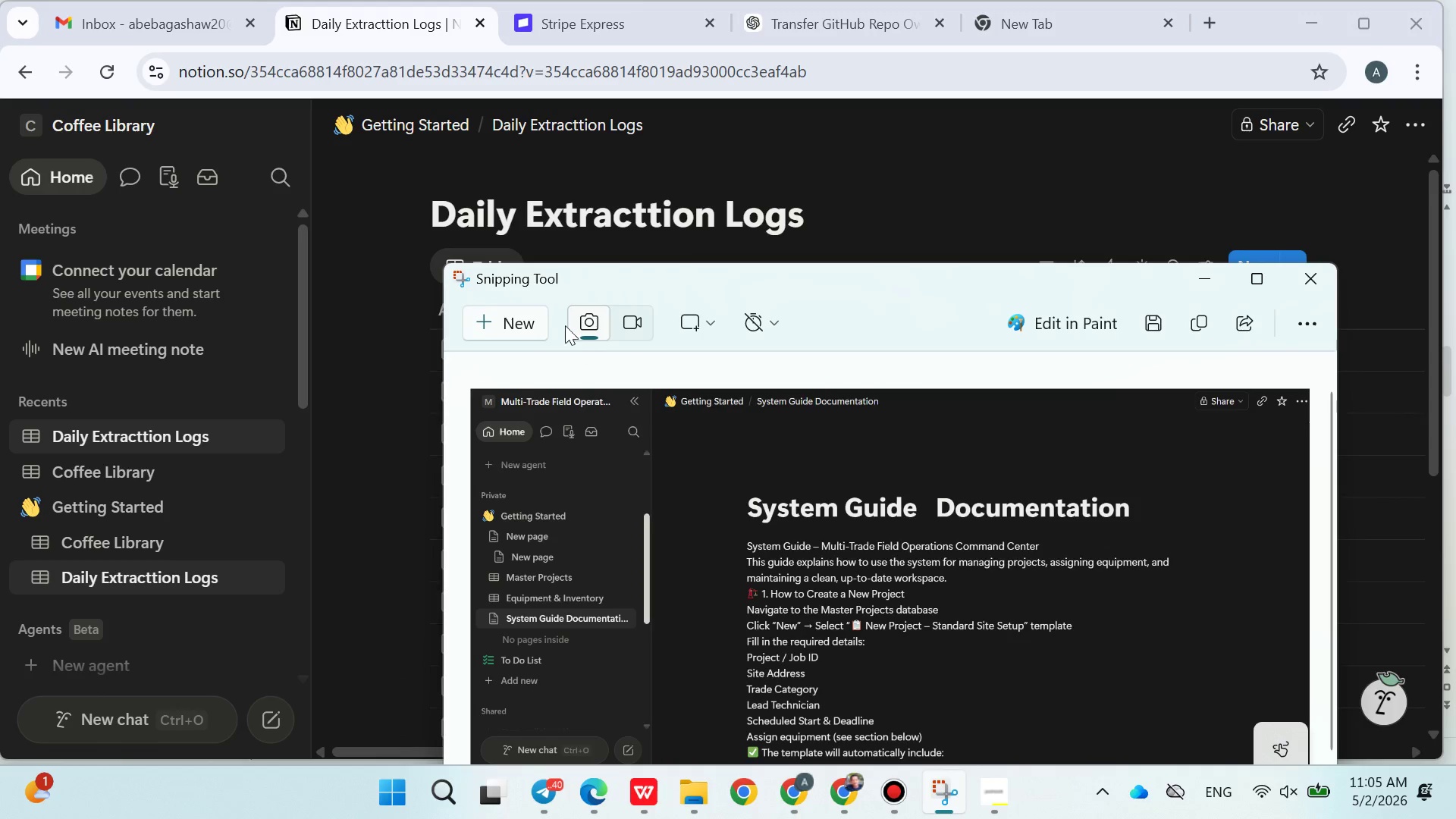 
left_click([515, 319])
 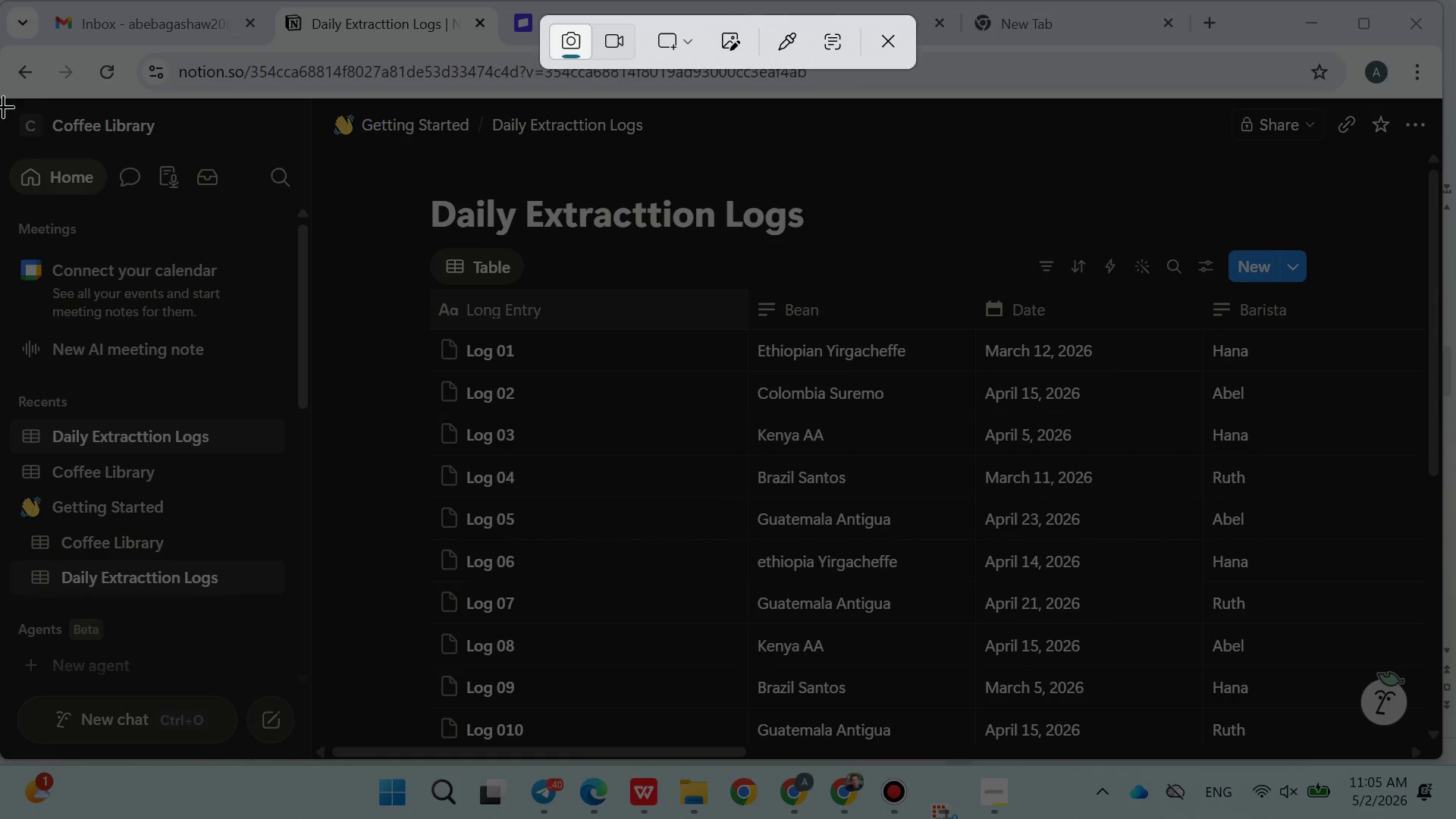 
left_click_drag(start_coordinate=[2, 103], to_coordinate=[1428, 738])
 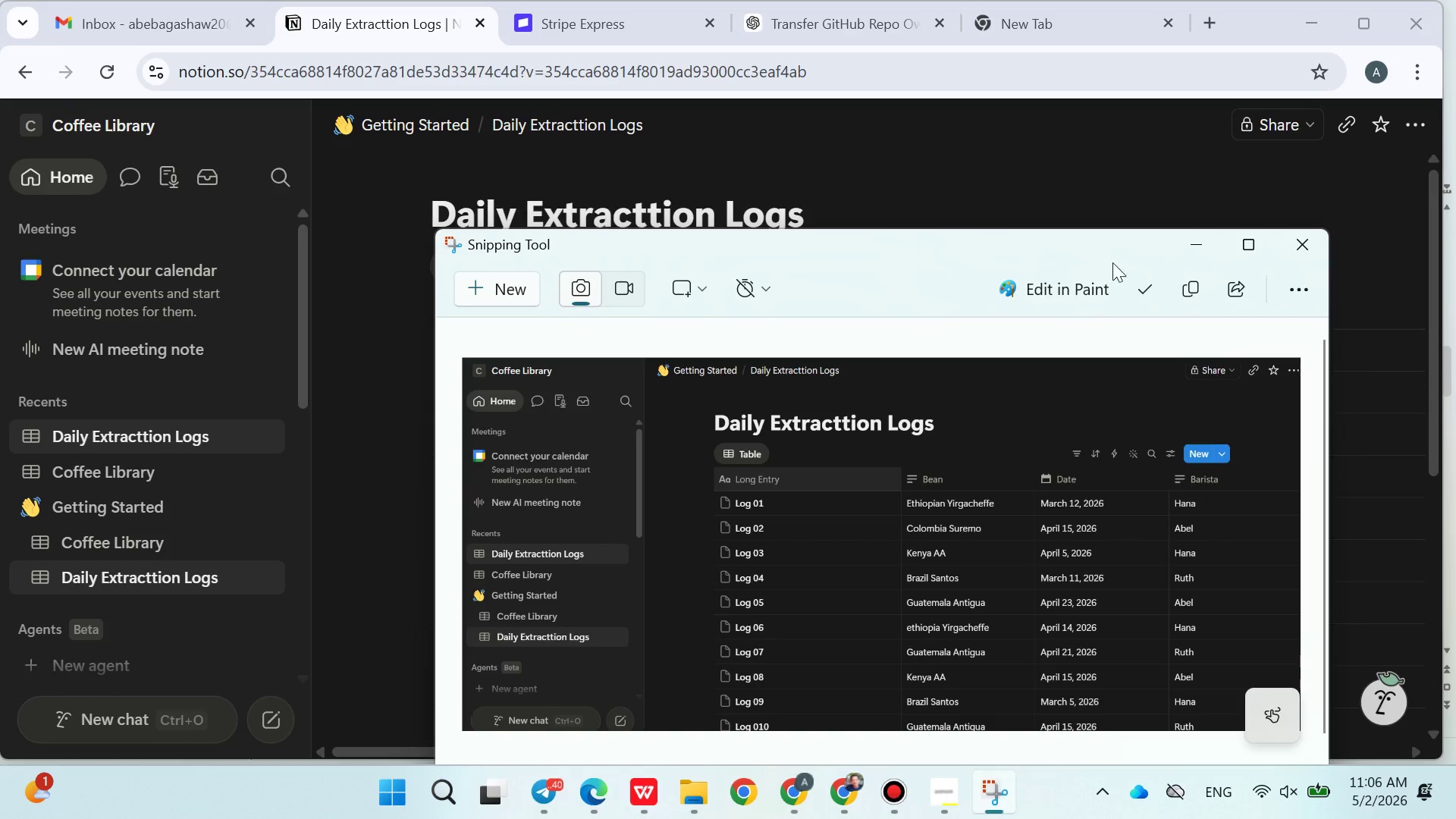 
left_click([1181, 290])
 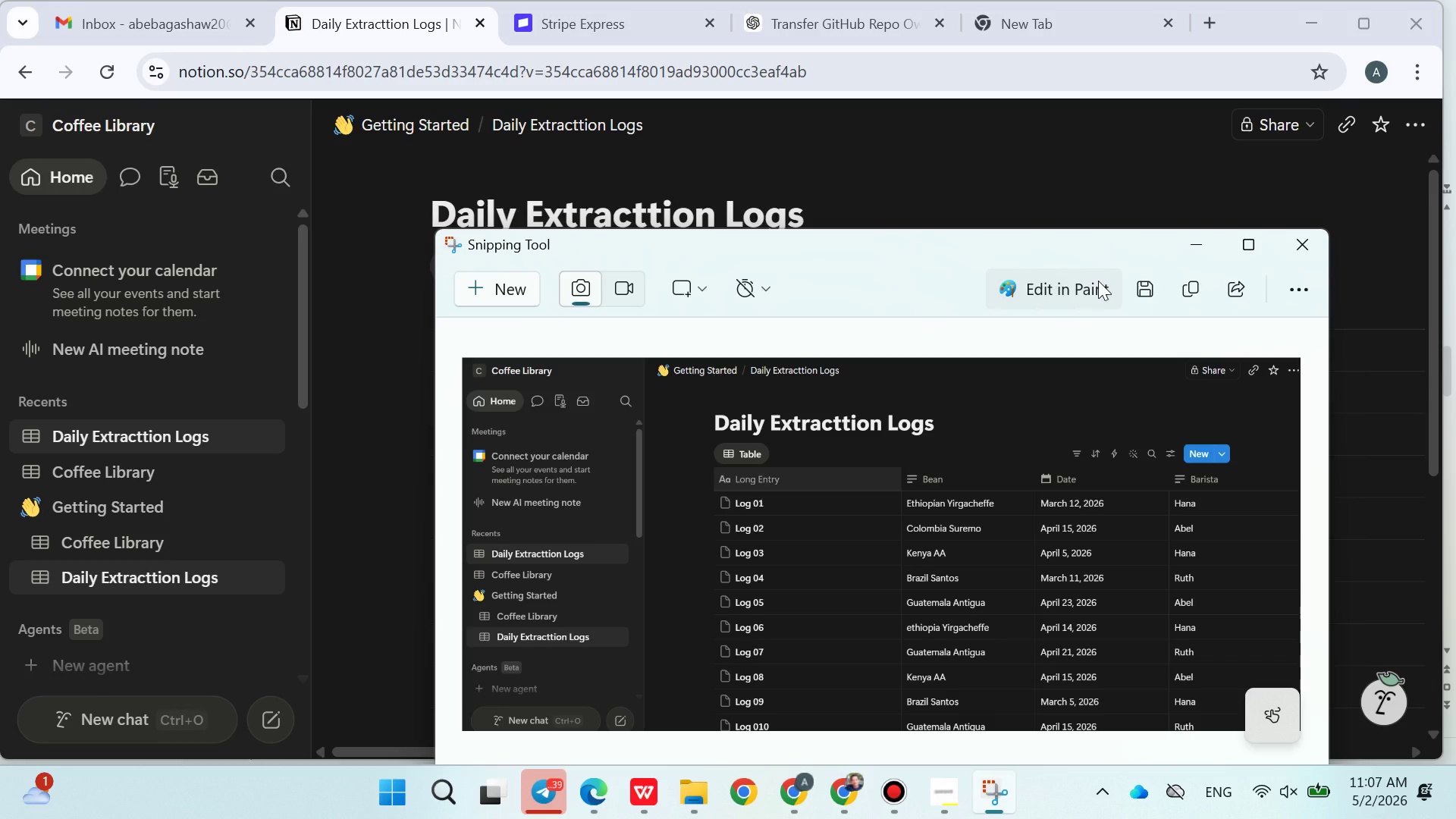 
wait(80.41)
 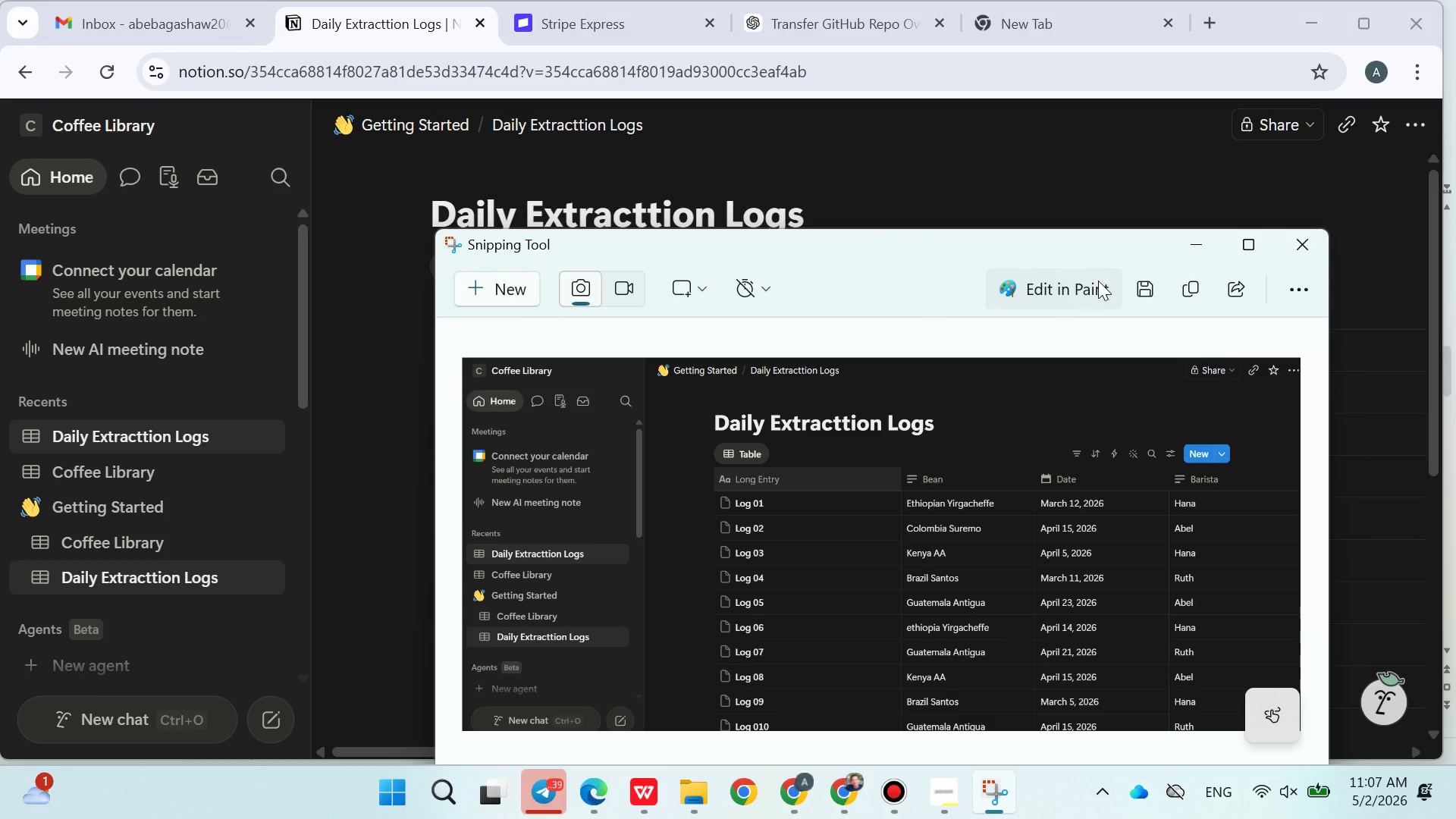 
left_click([1201, 276])
 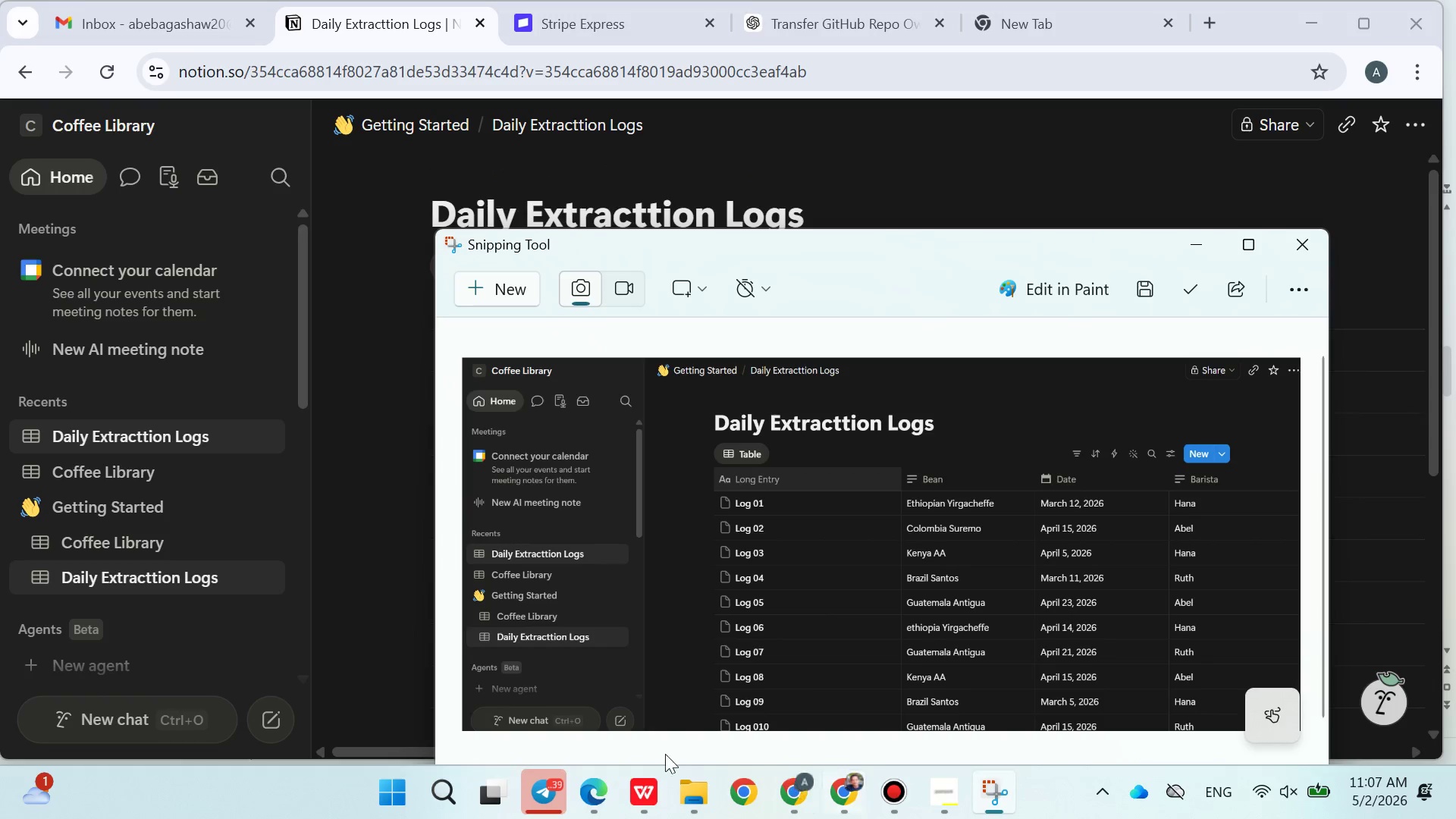 
left_click([627, 774])
 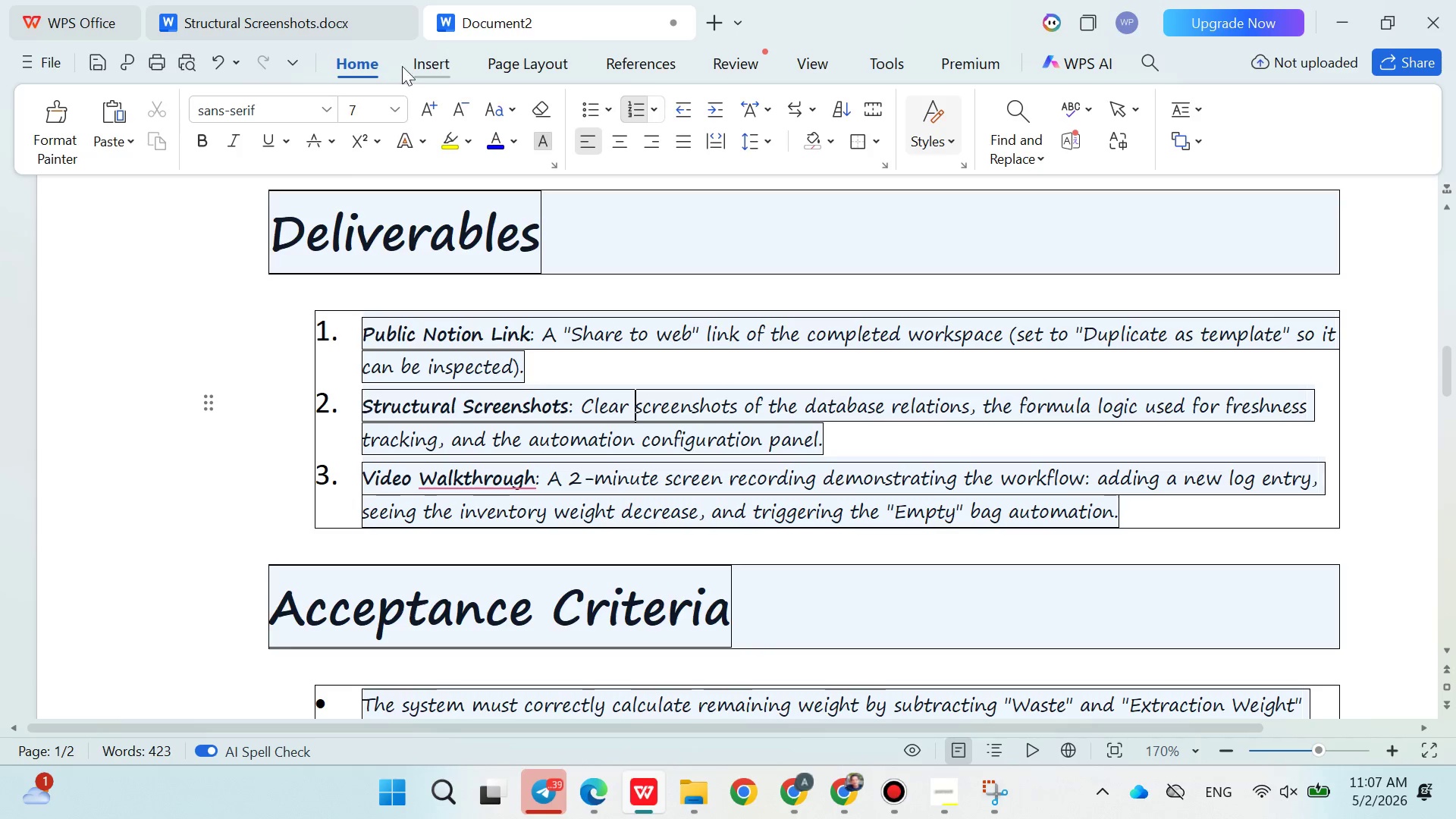 
left_click([350, 22])
 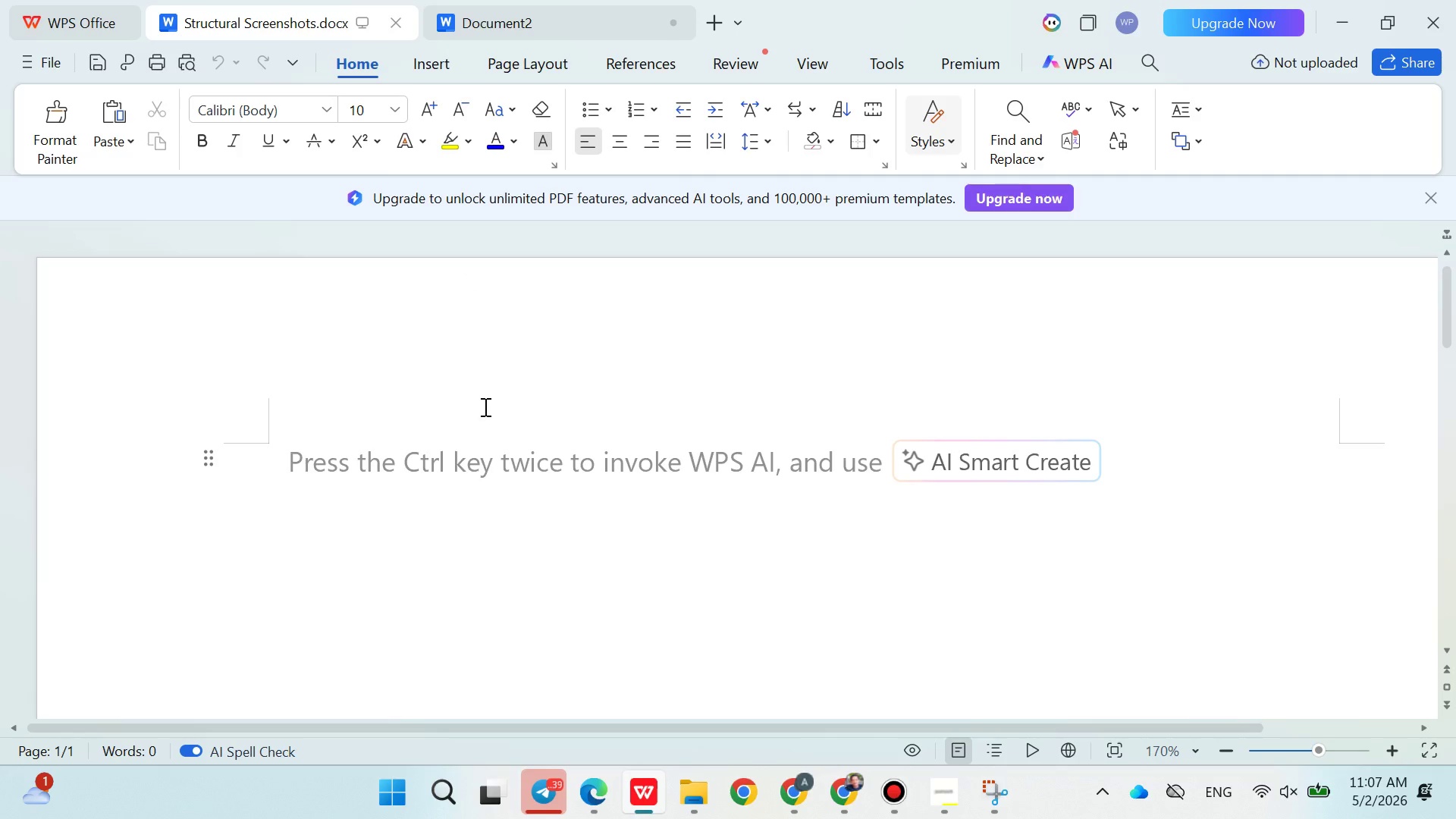 
left_click([462, 455])
 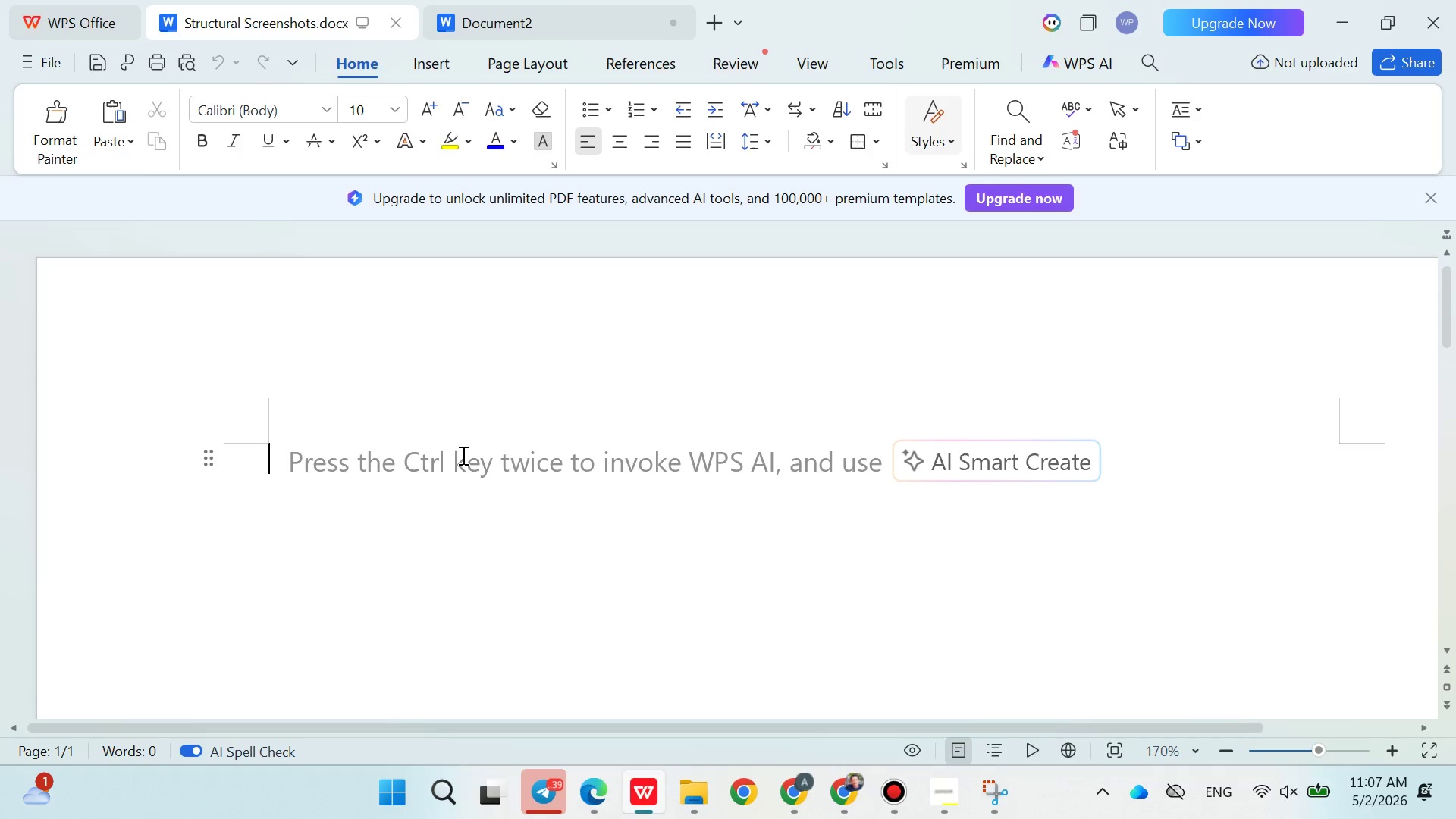 
key(Control+V)
 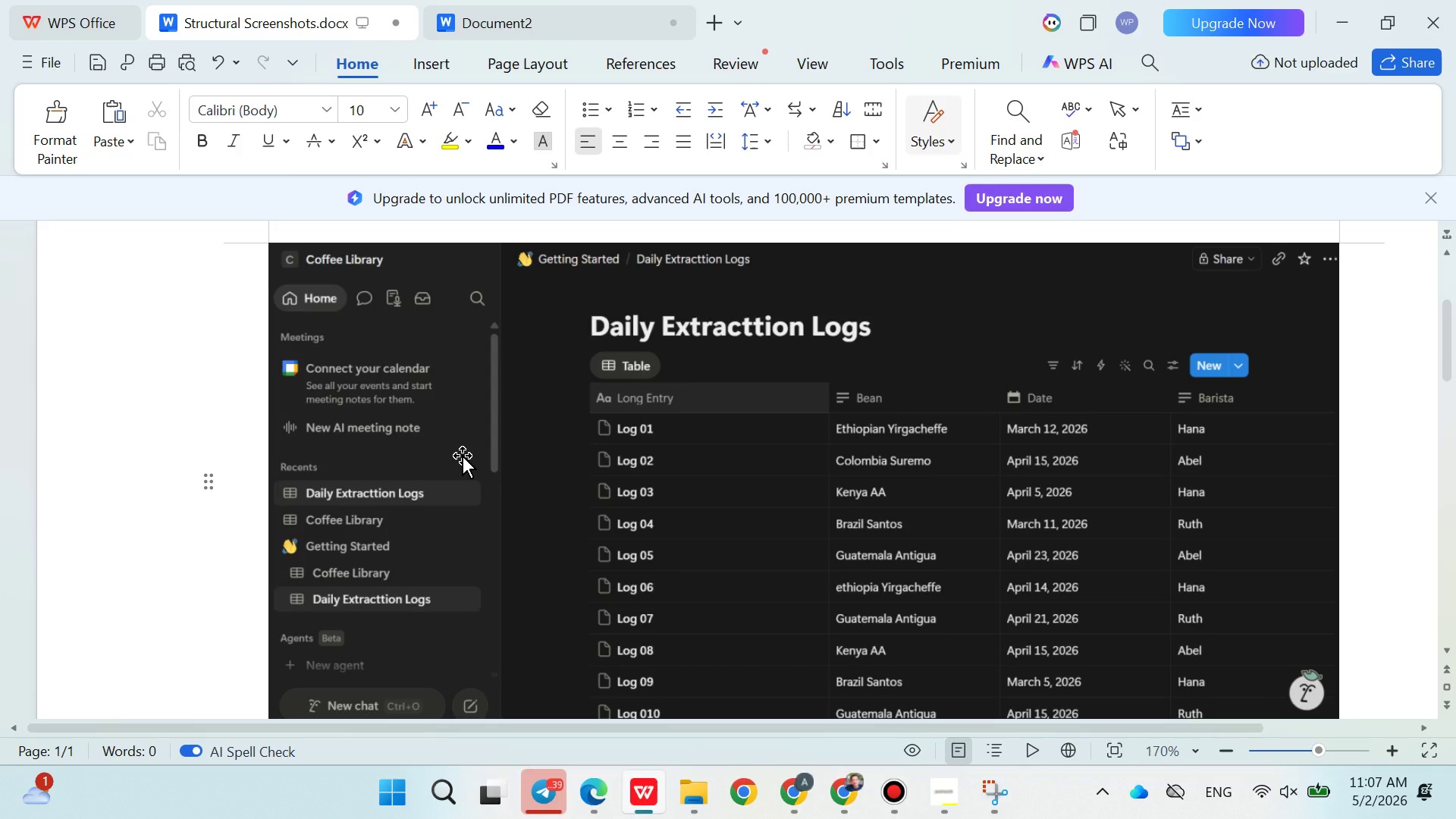 
key(Enter)
 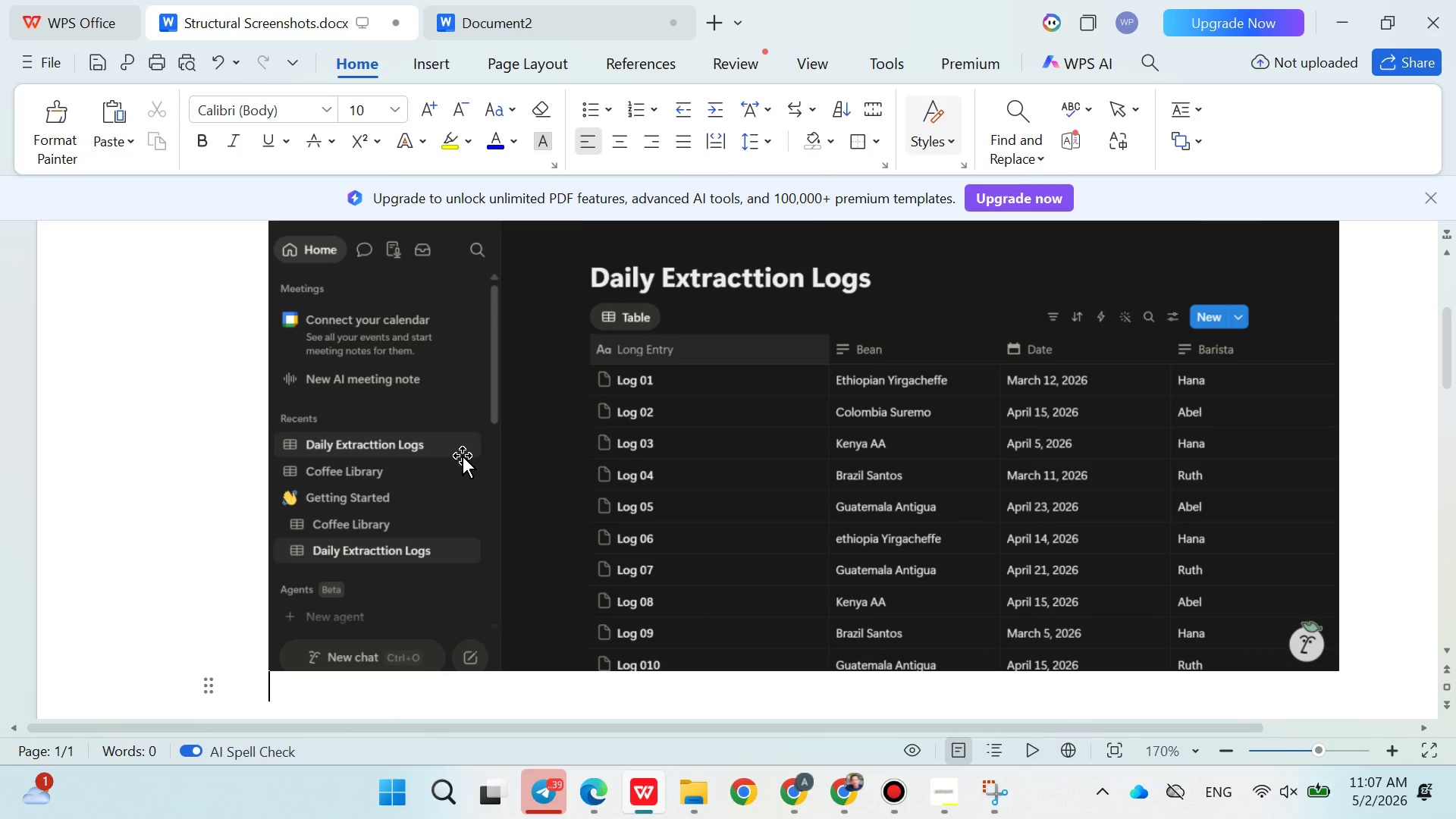 
key(Enter)
 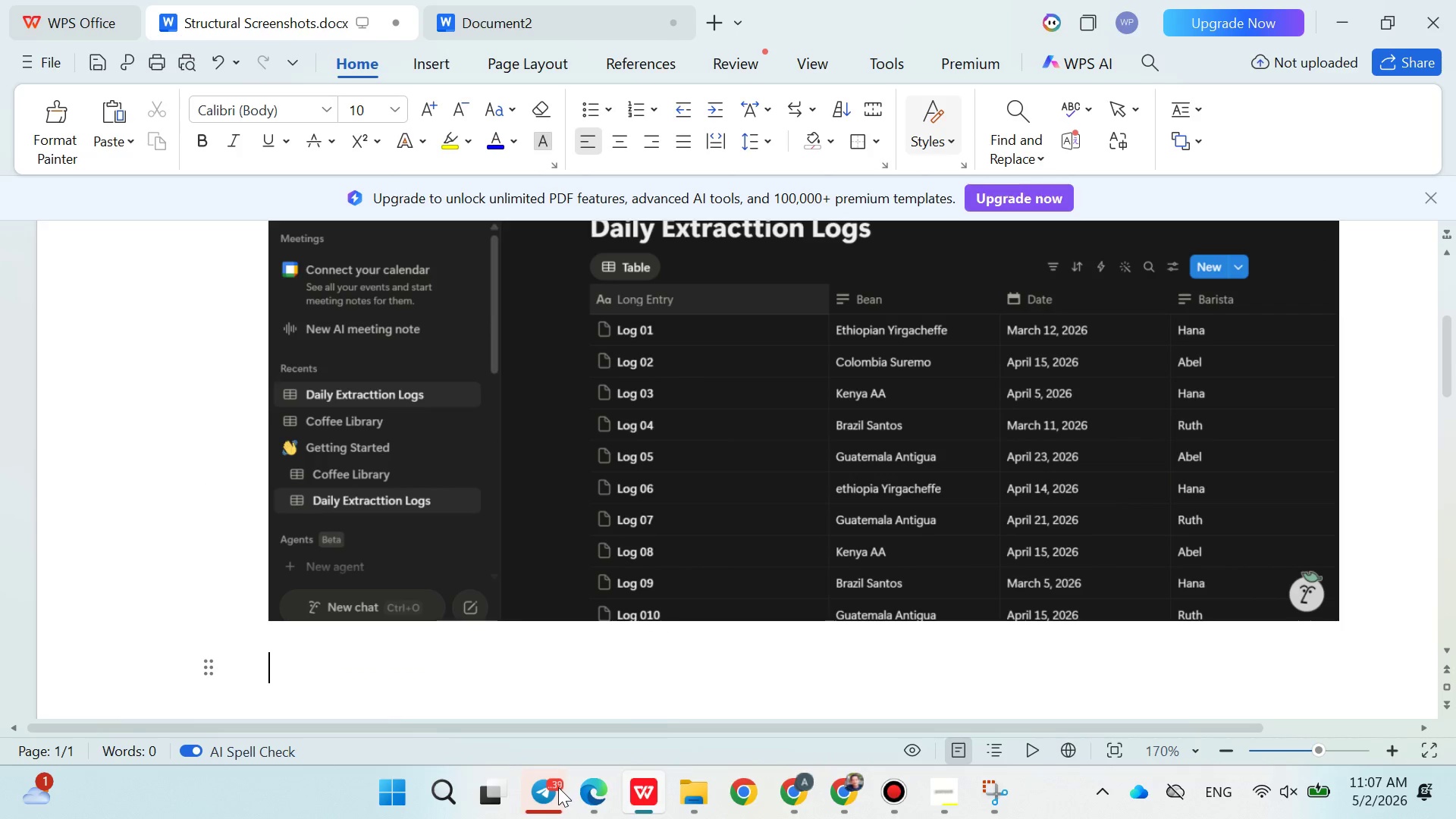 
left_click([643, 798])
 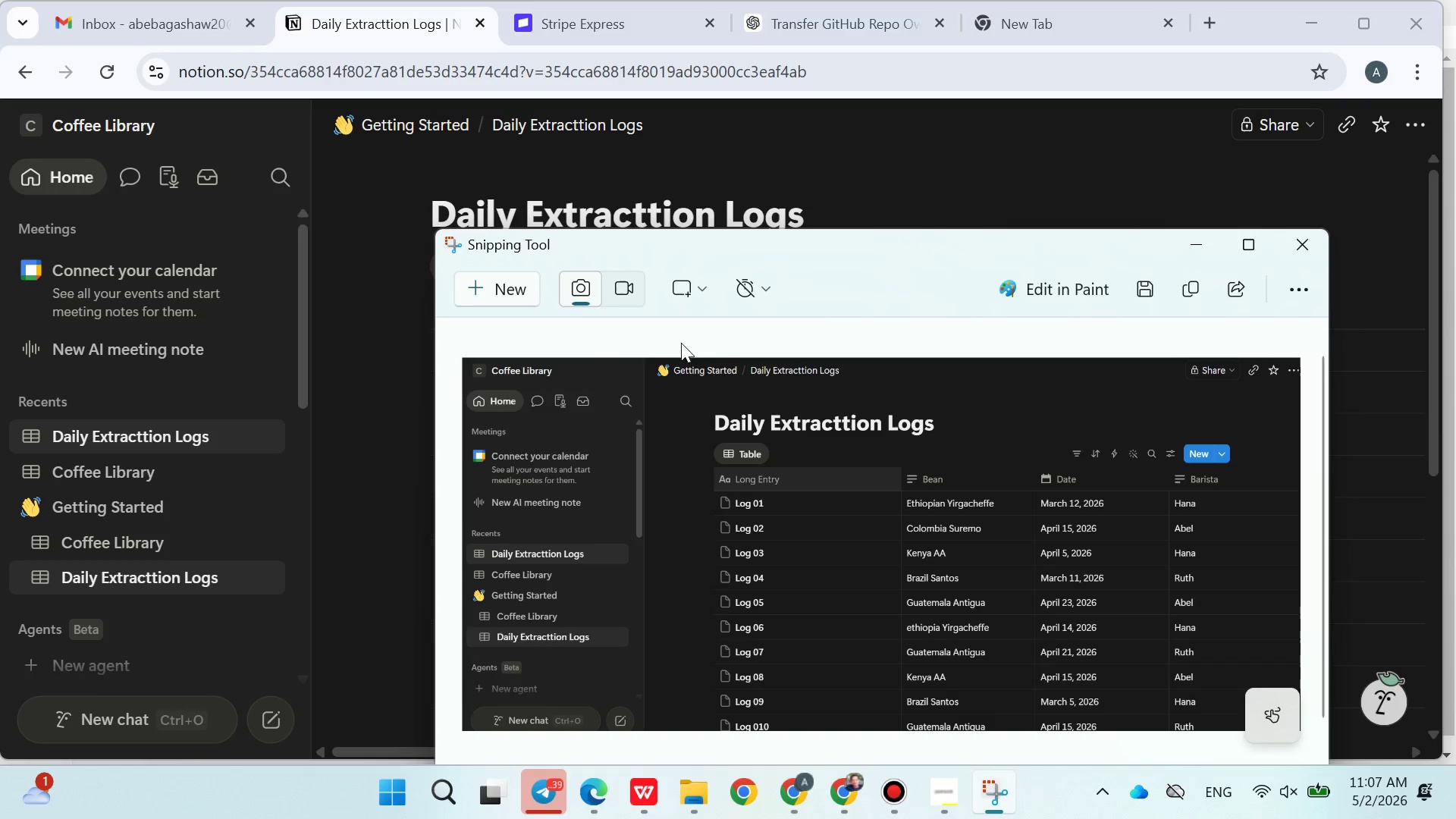 
left_click([787, 197])
 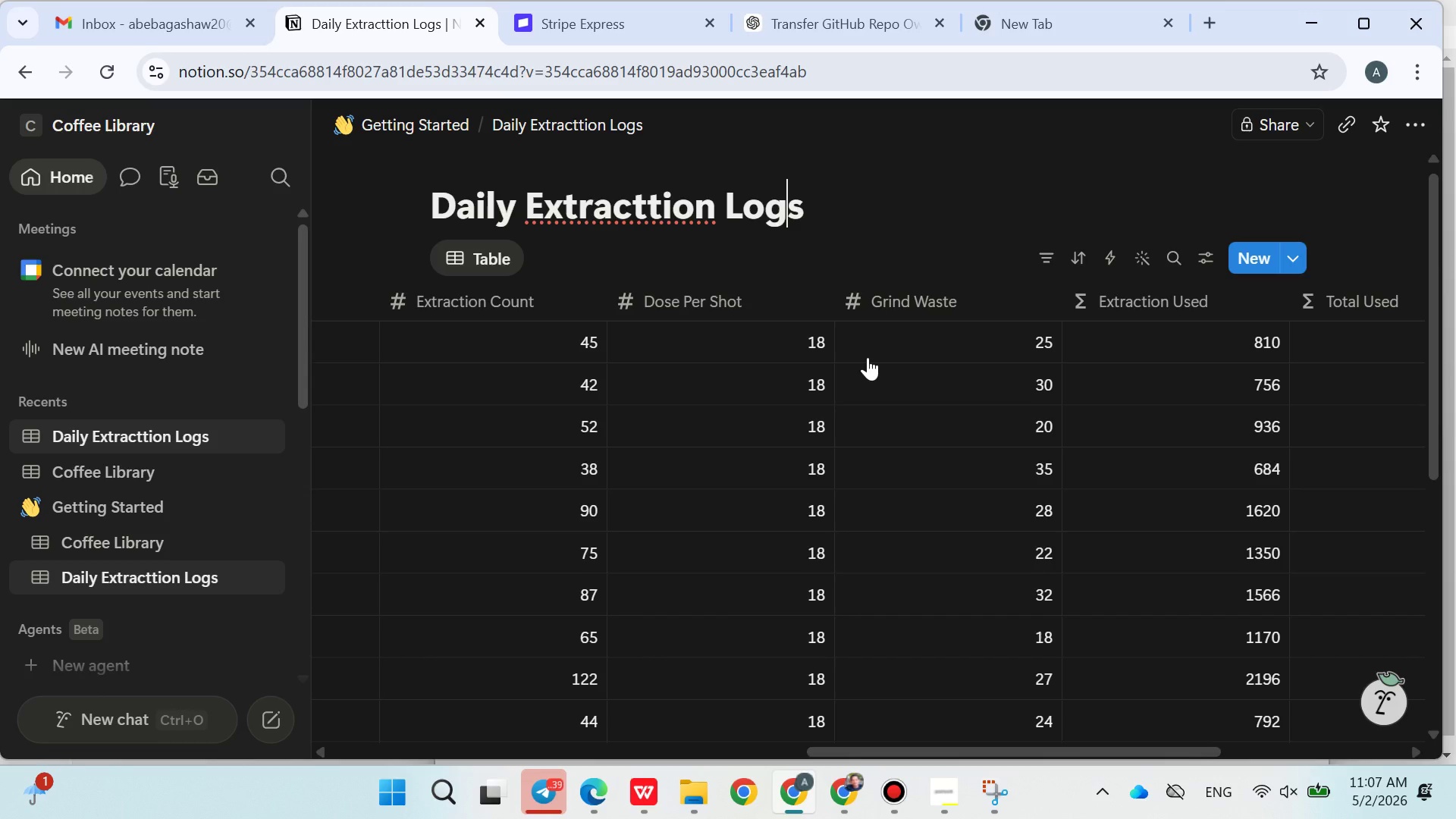 
wait(27.44)
 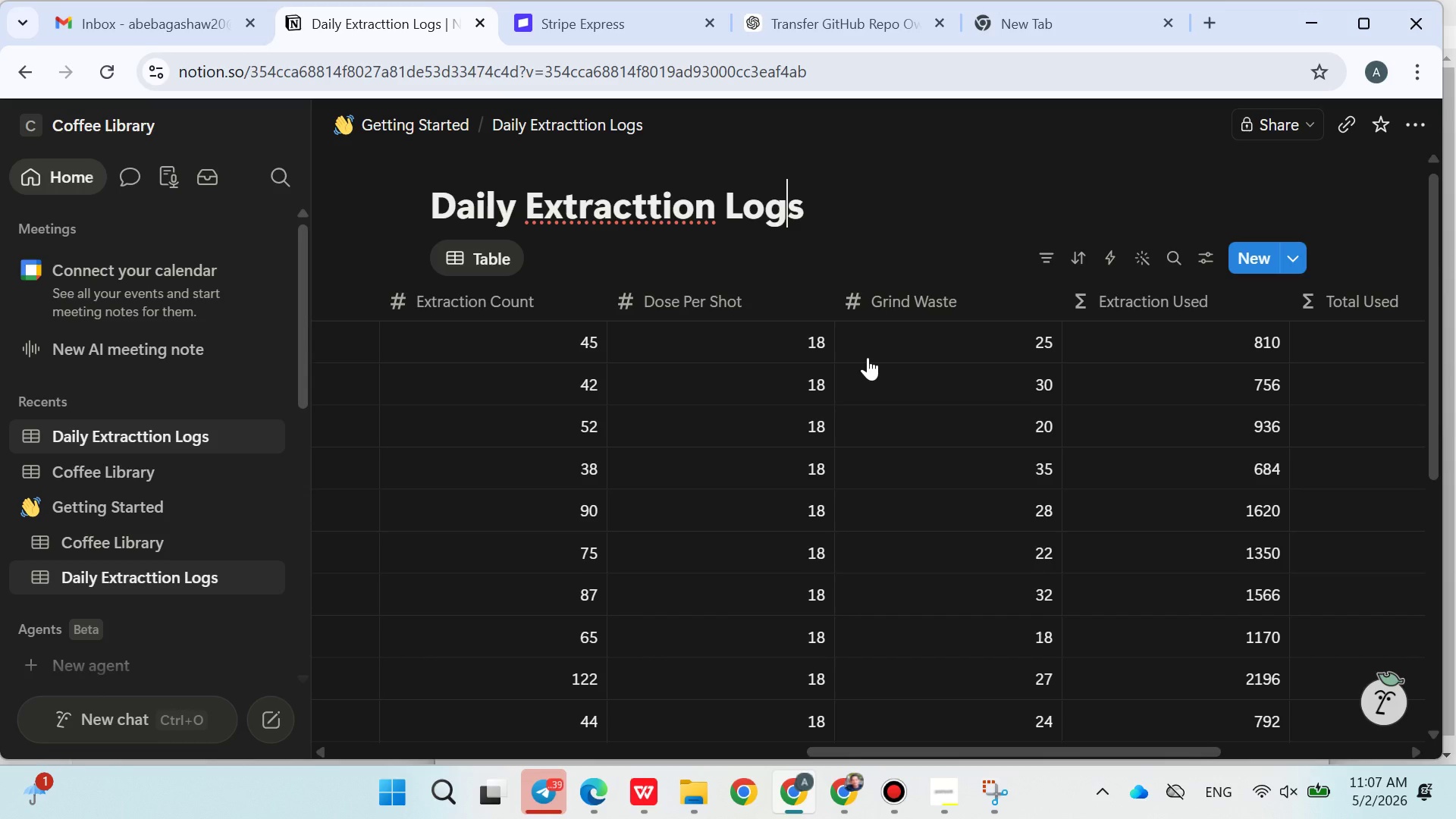 
left_click([1012, 786])
 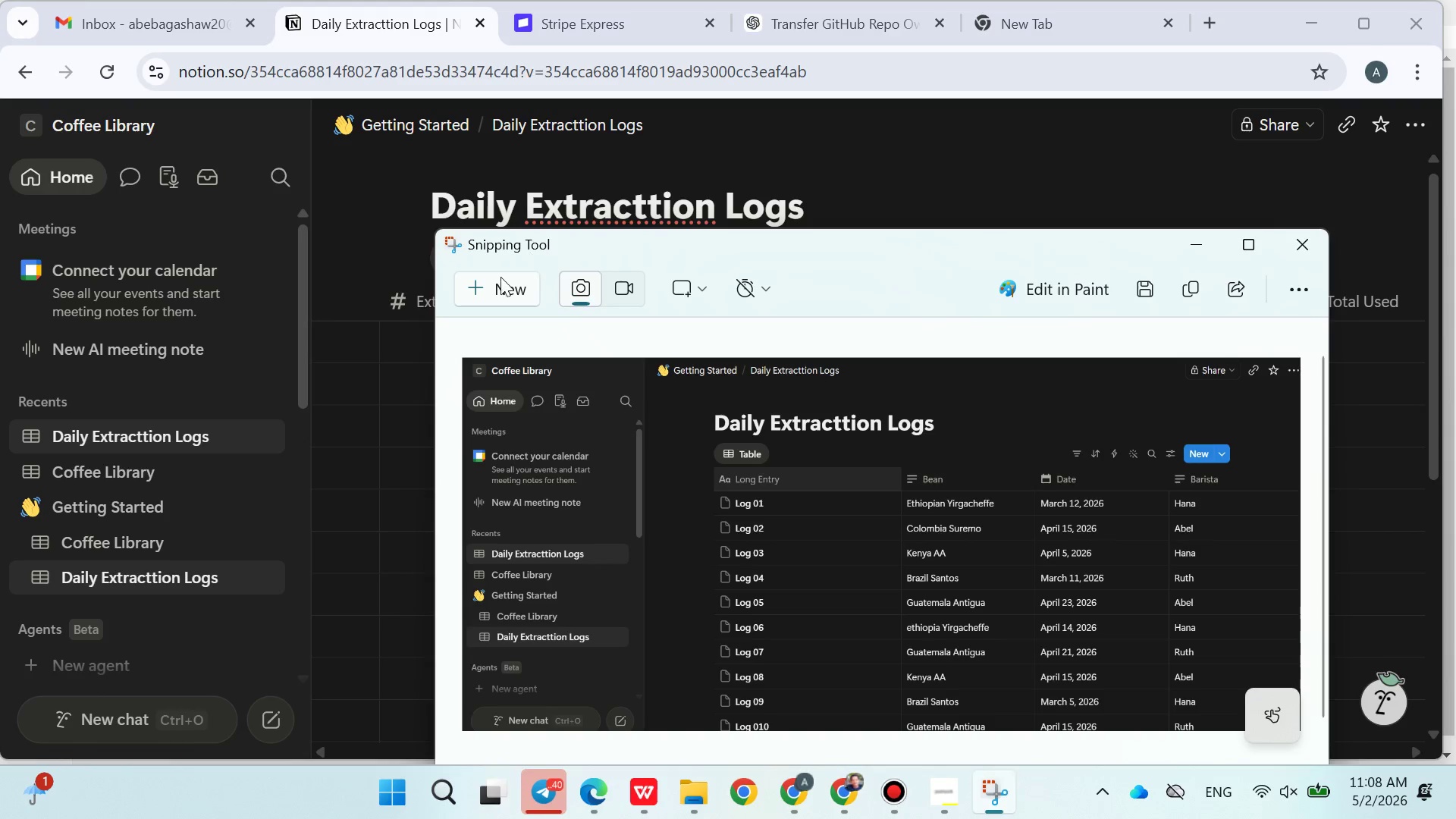 
left_click([491, 293])
 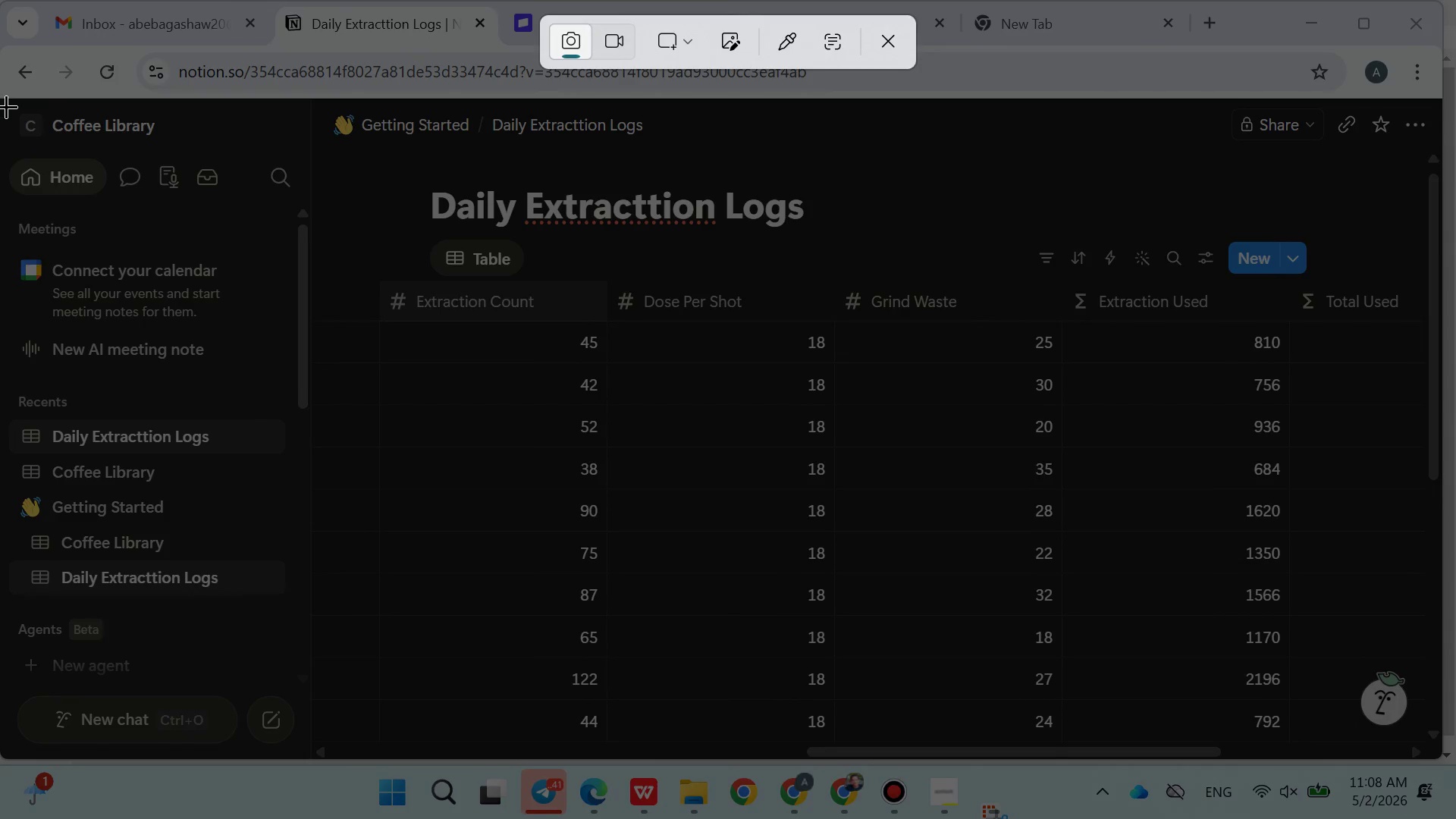 
left_click_drag(start_coordinate=[9, 108], to_coordinate=[1436, 756])
 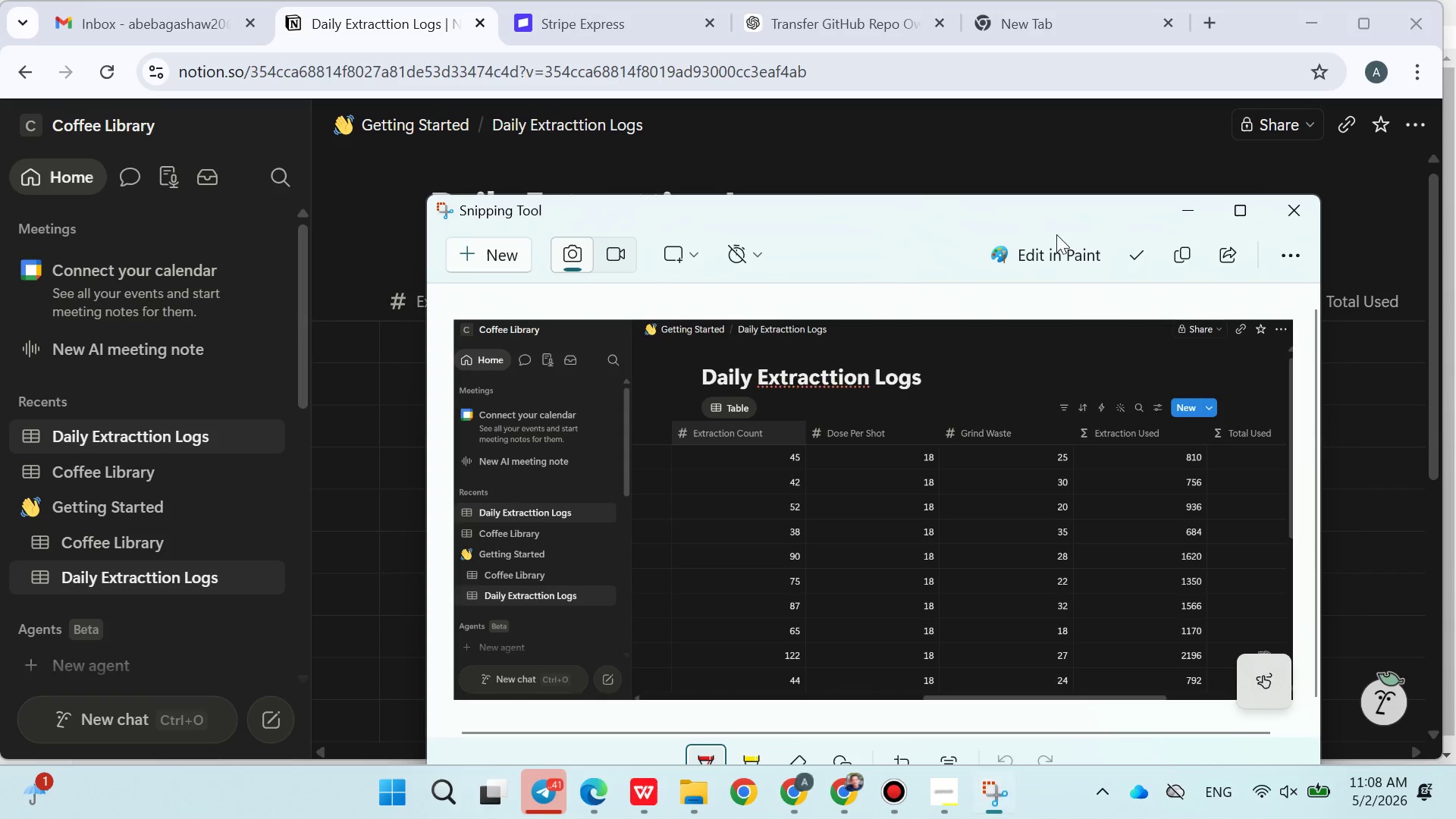 
left_click([1165, 254])
 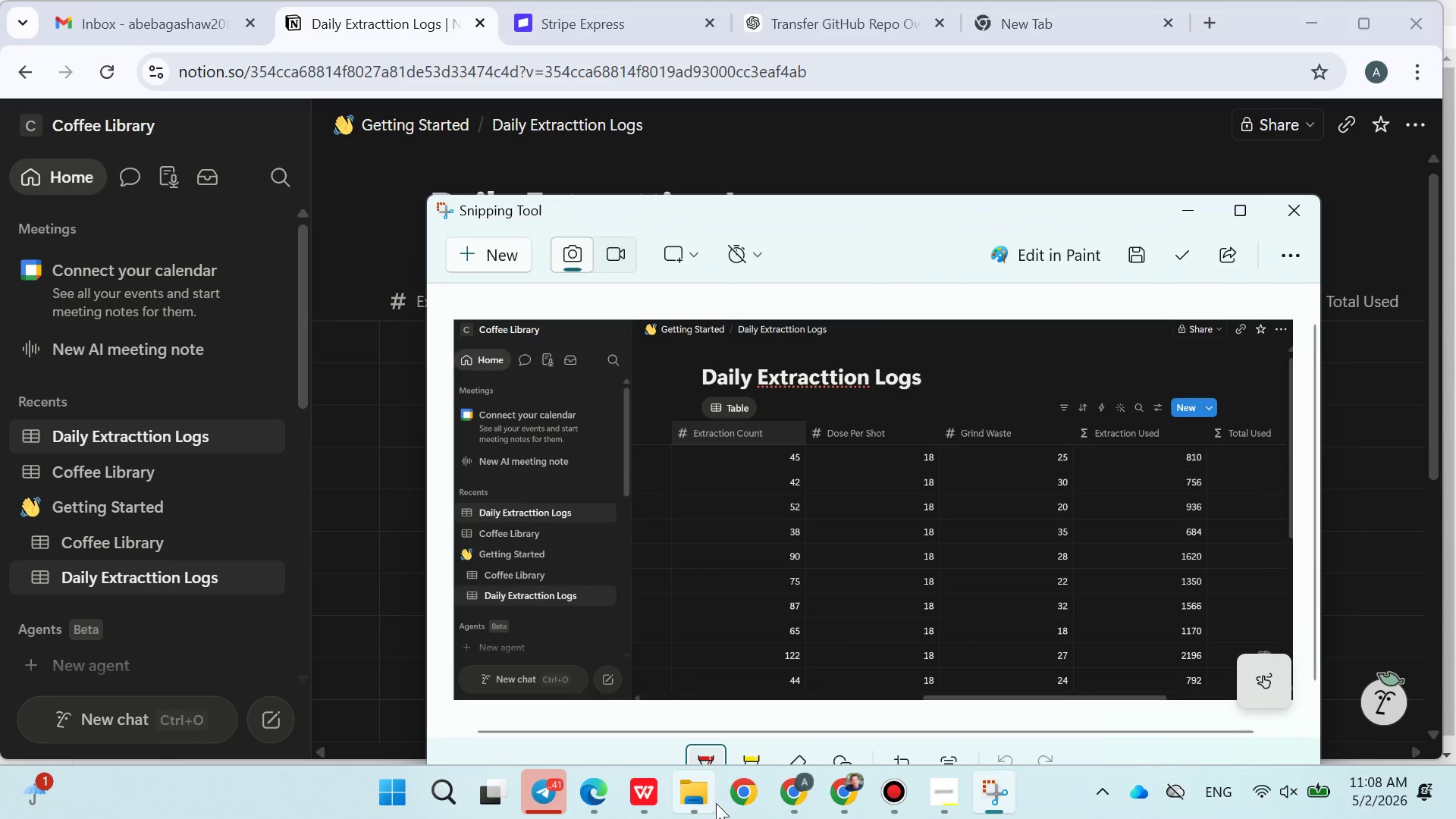 
left_click([794, 785])
 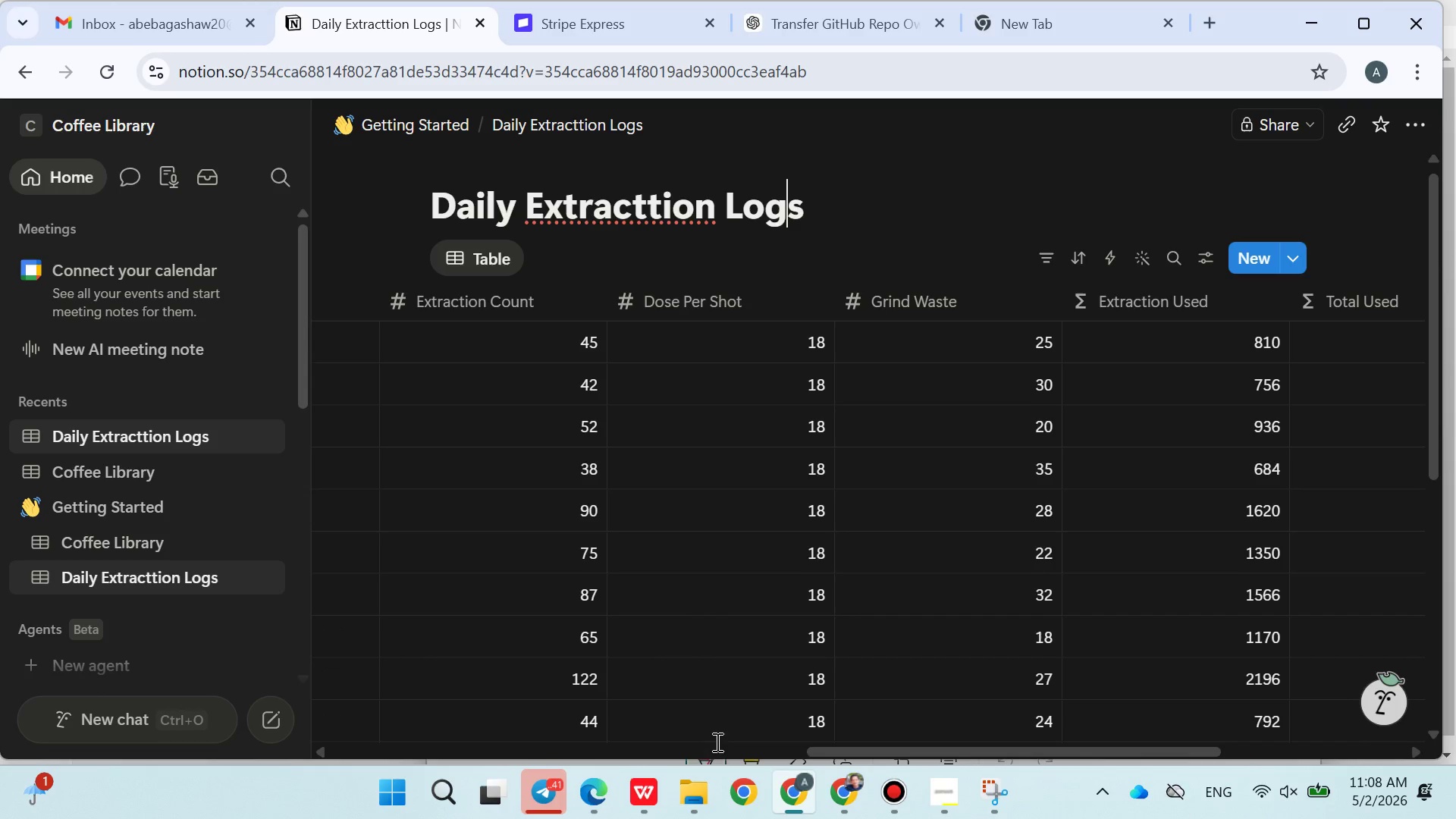 
left_click([657, 783])
 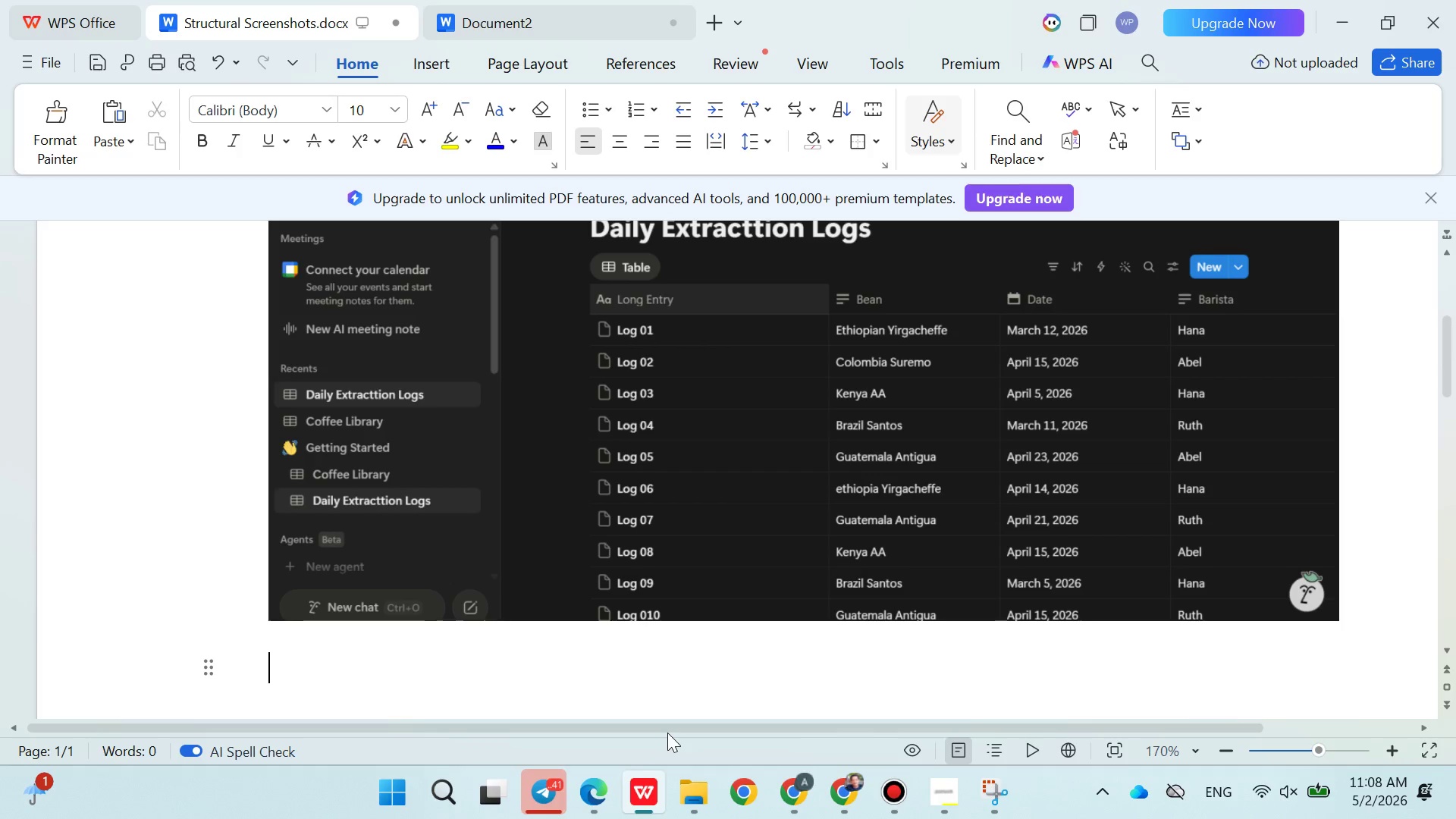 
key(Control+ControlLeft)
 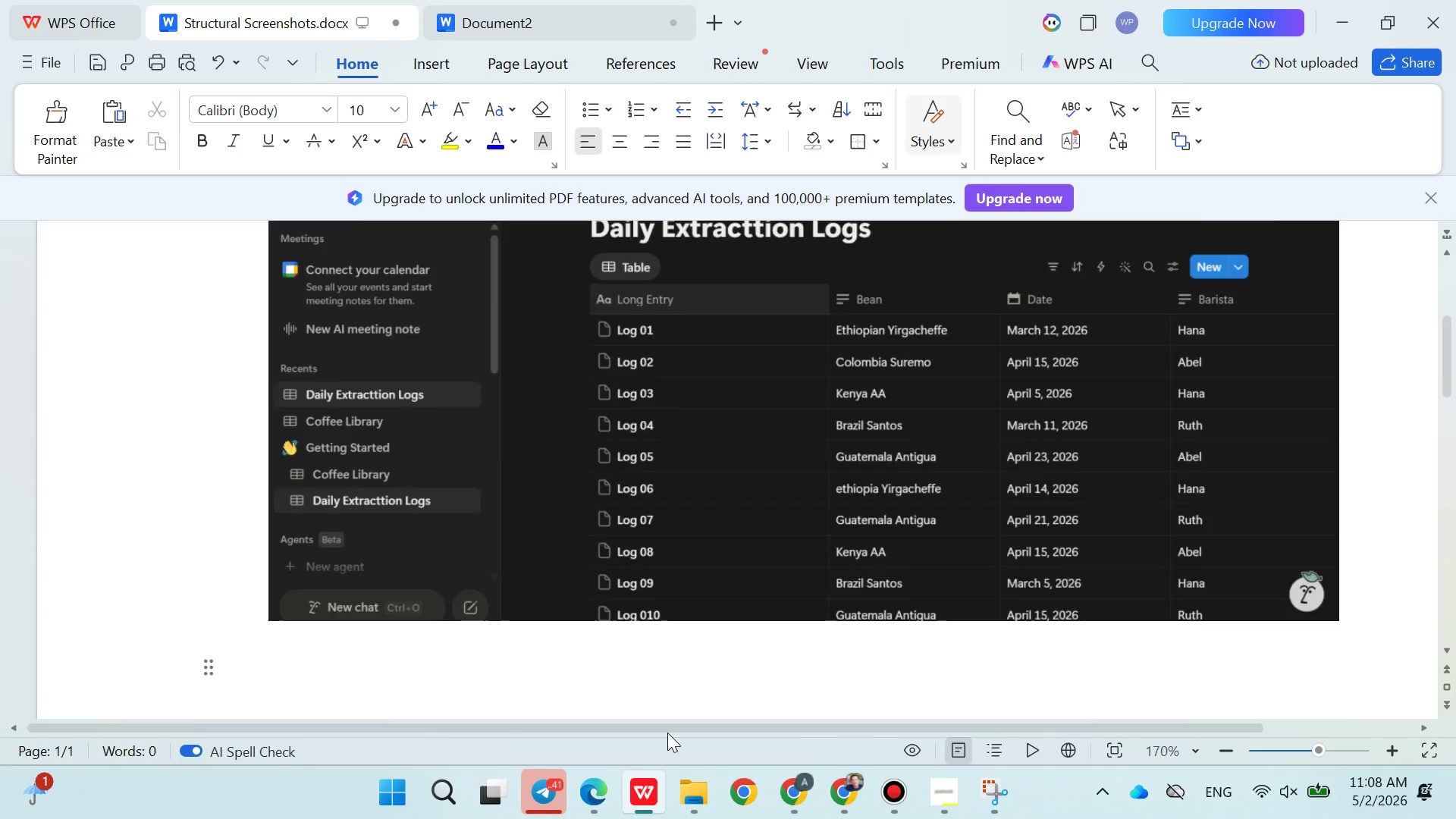 
key(Control+V)
 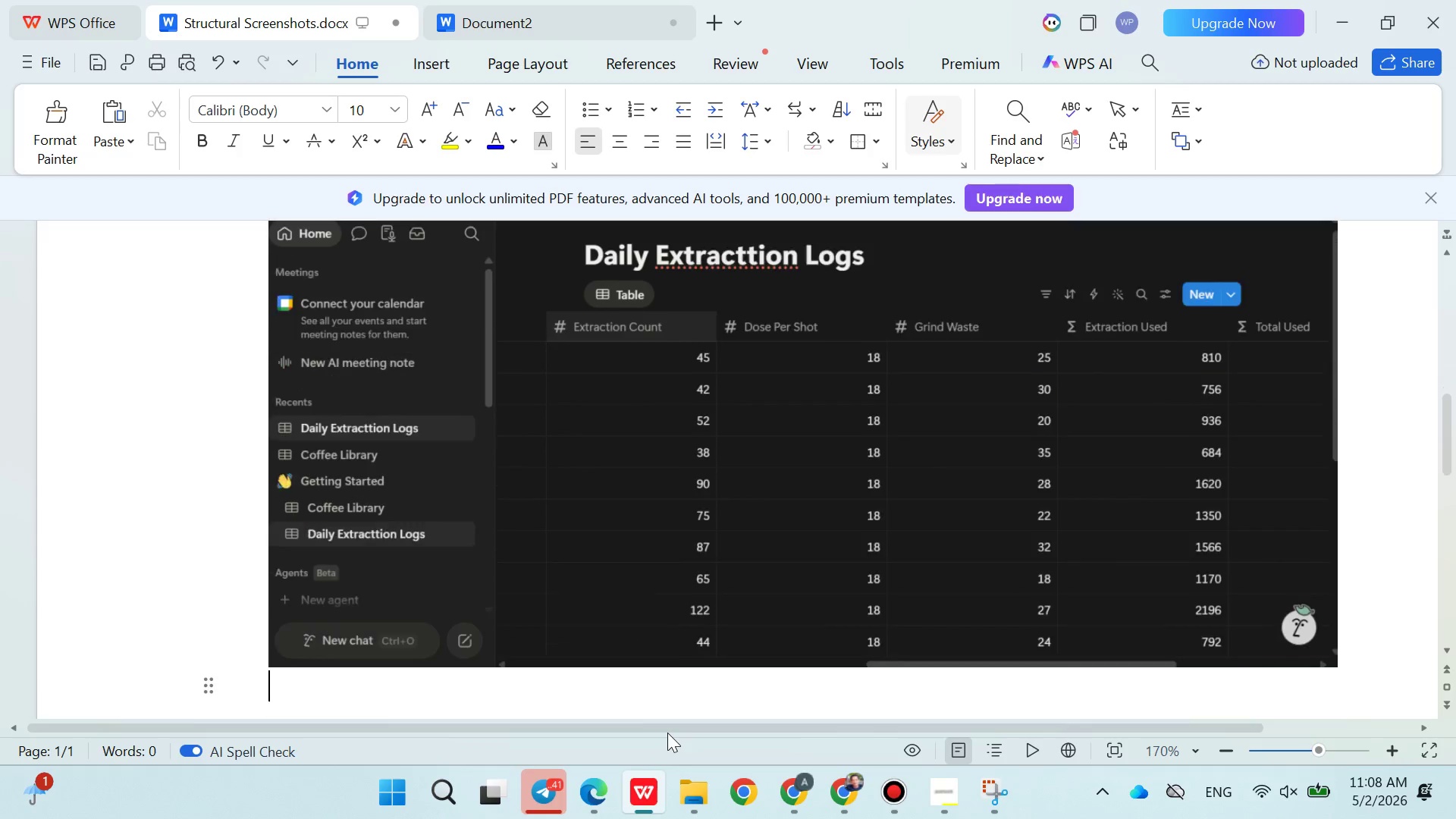 
key(Enter)
 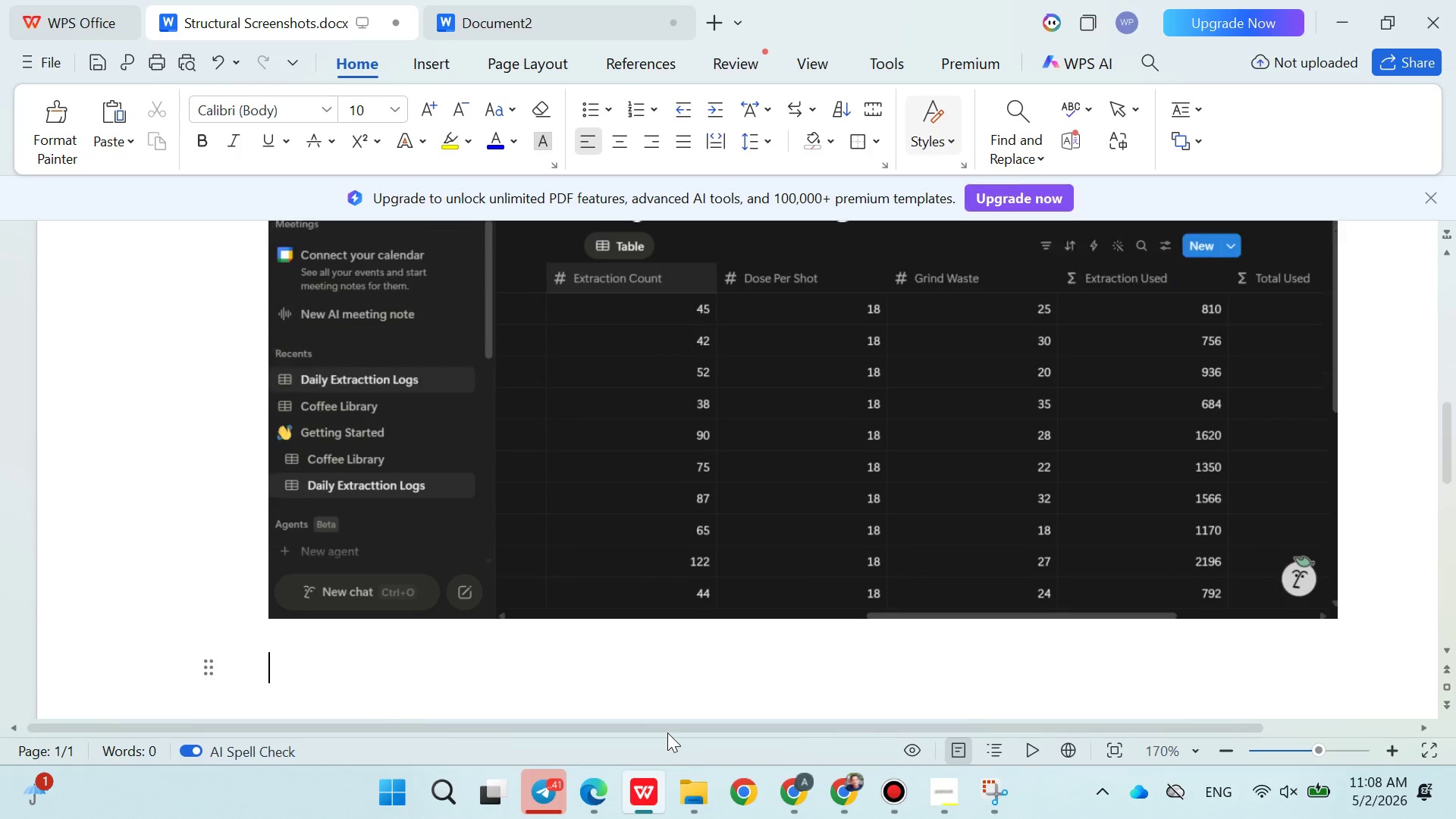 
key(Enter)
 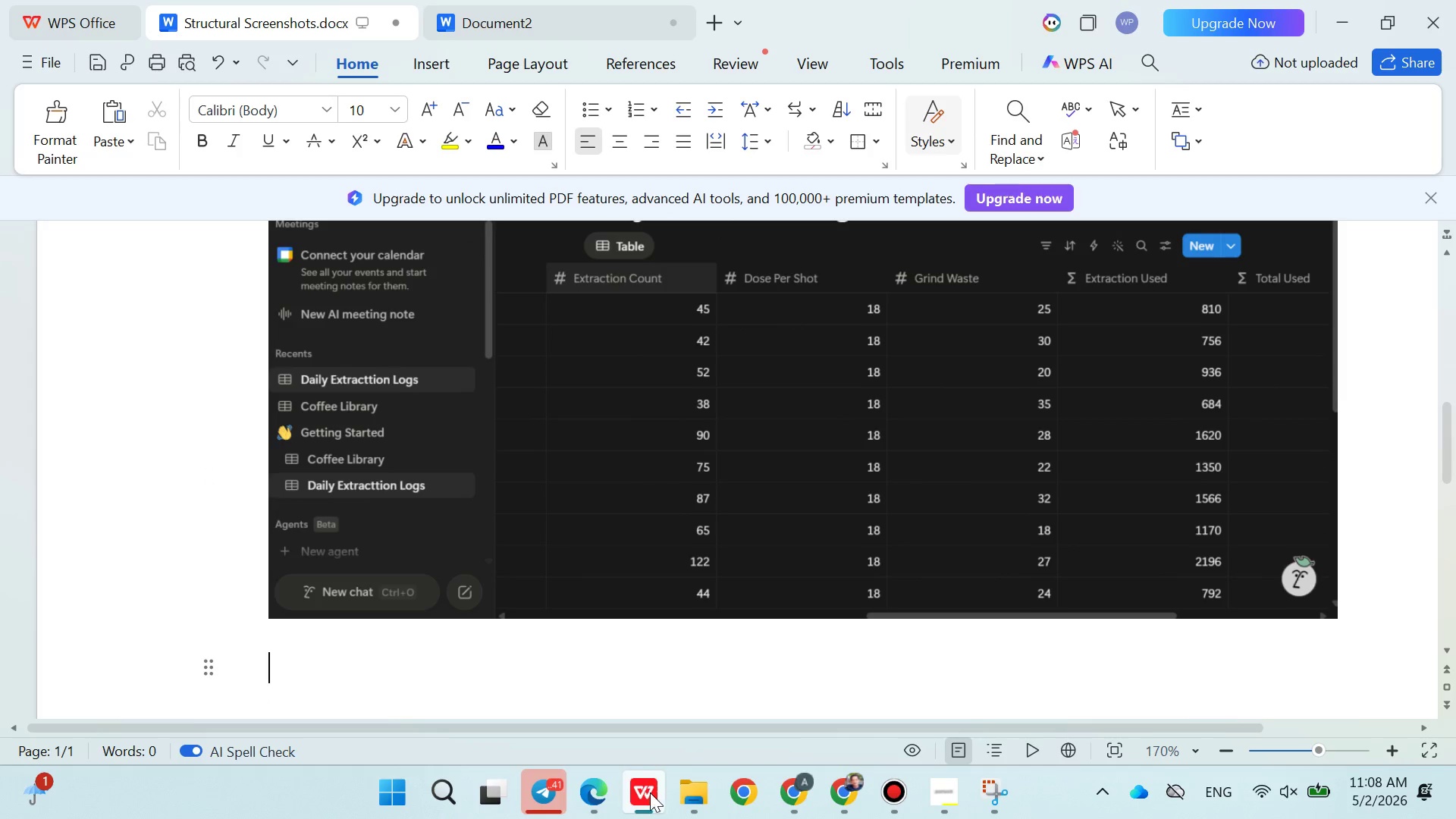 
left_click([650, 793])
 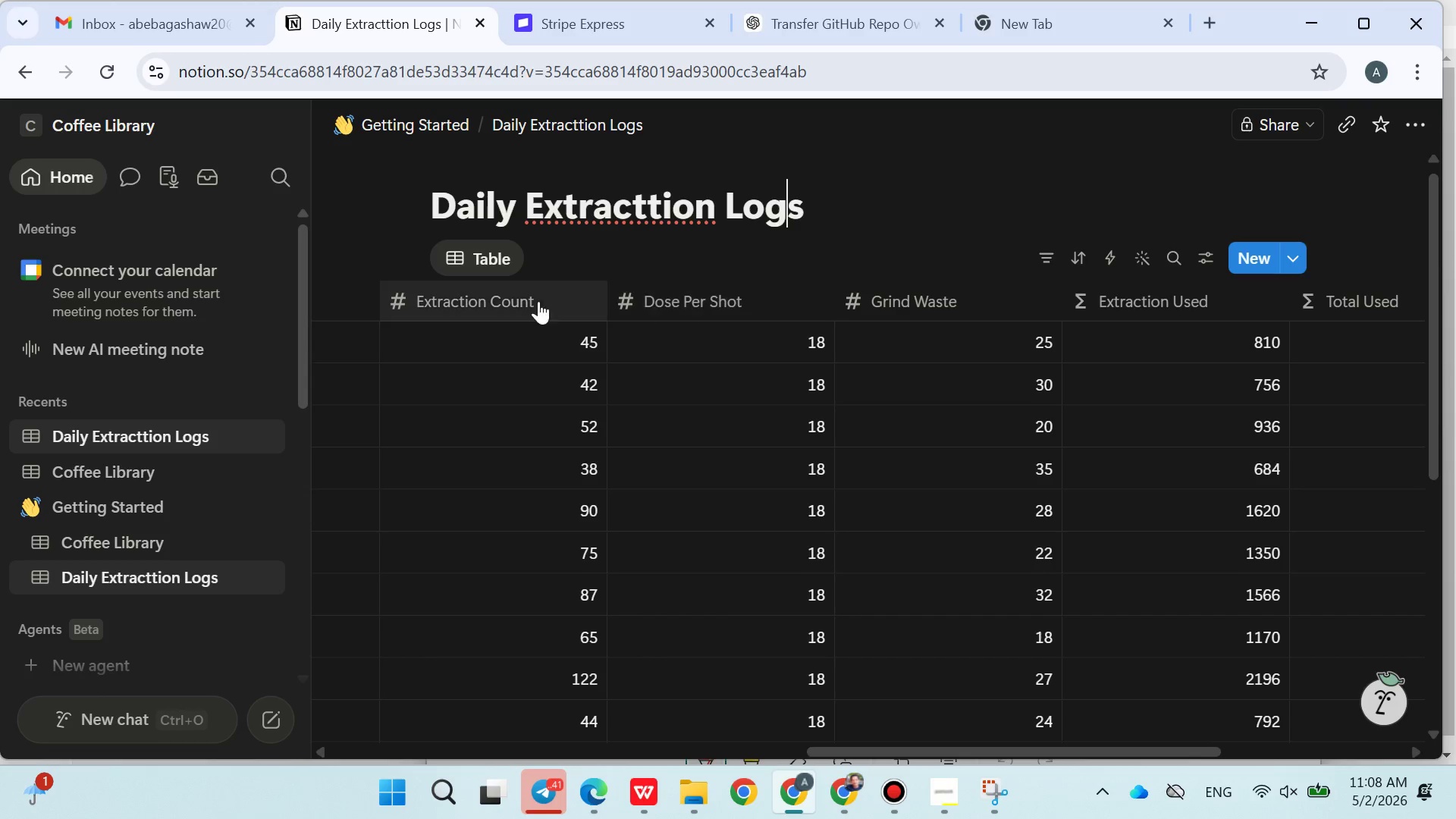 
mouse_move([585, 338])
 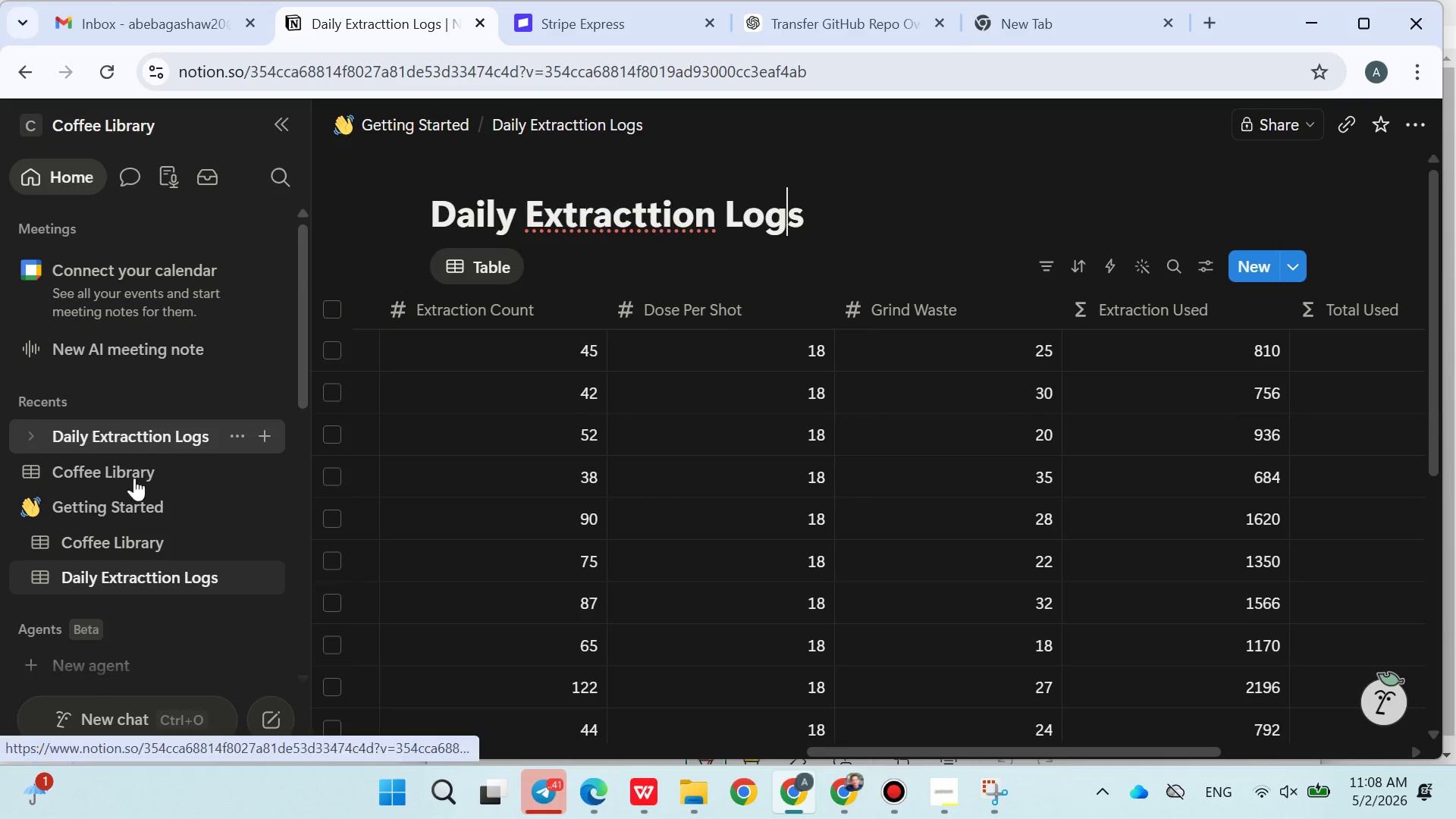 
left_click([116, 533])
 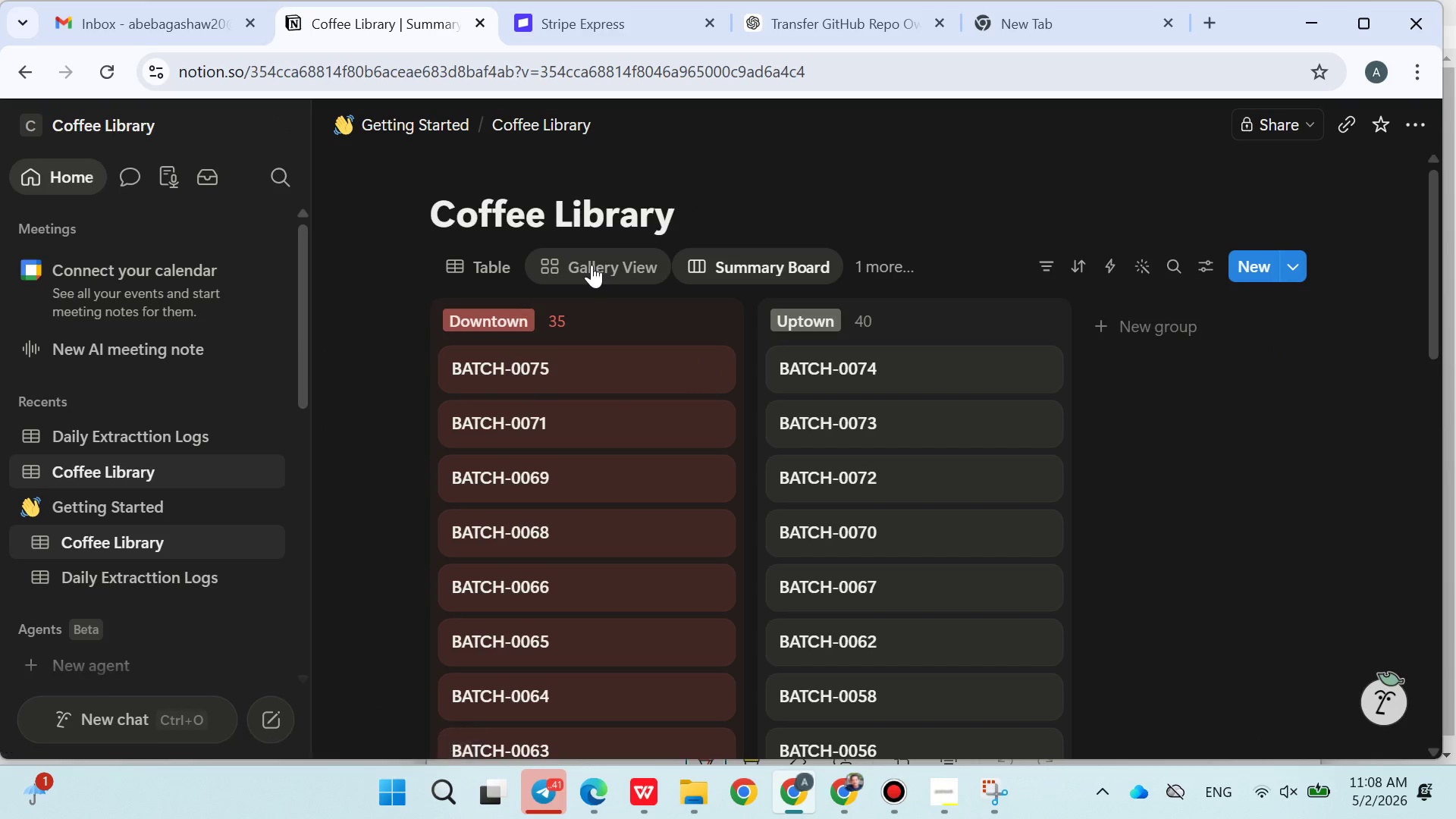 
left_click([510, 267])
 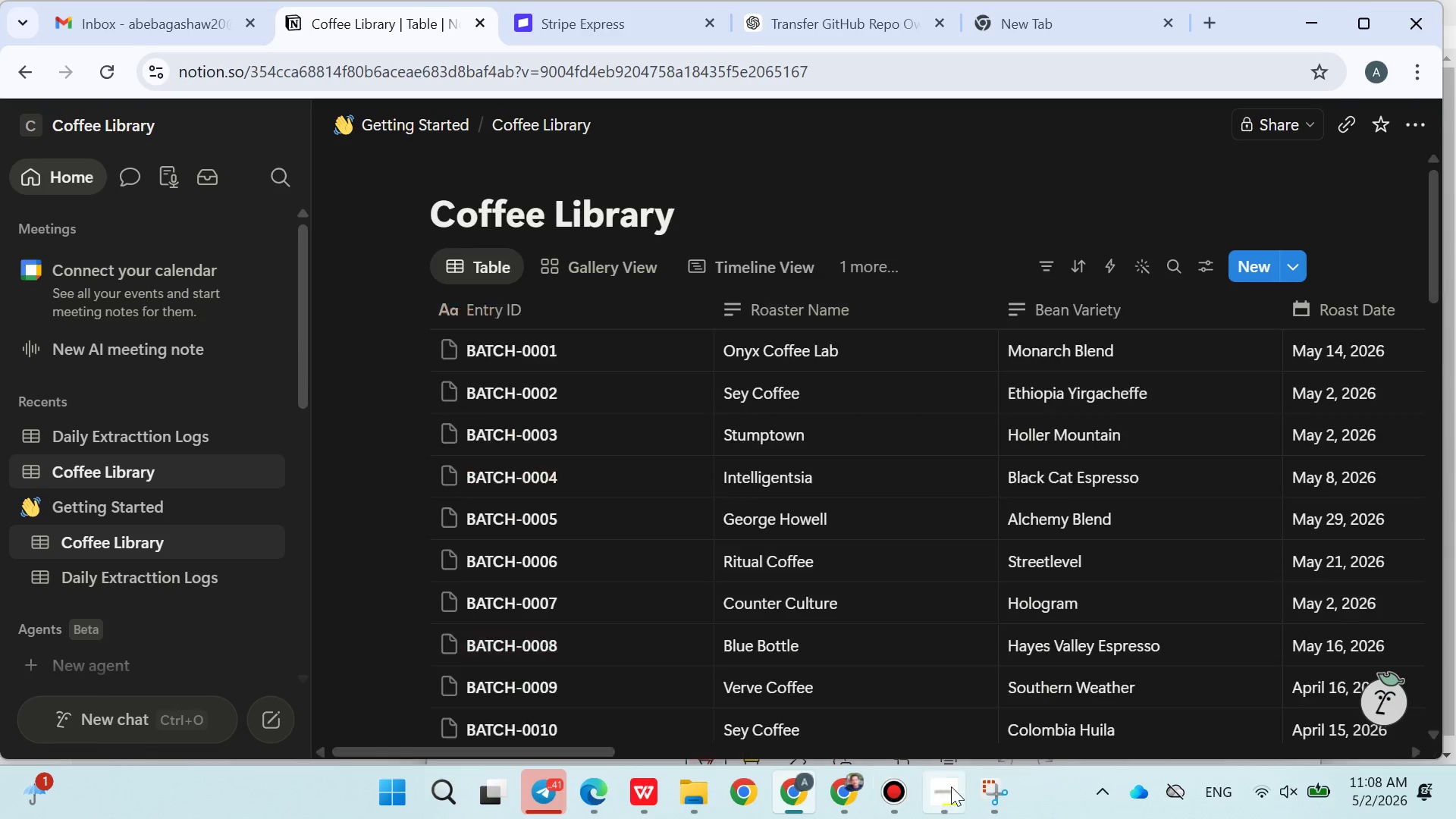 
left_click([990, 791])
 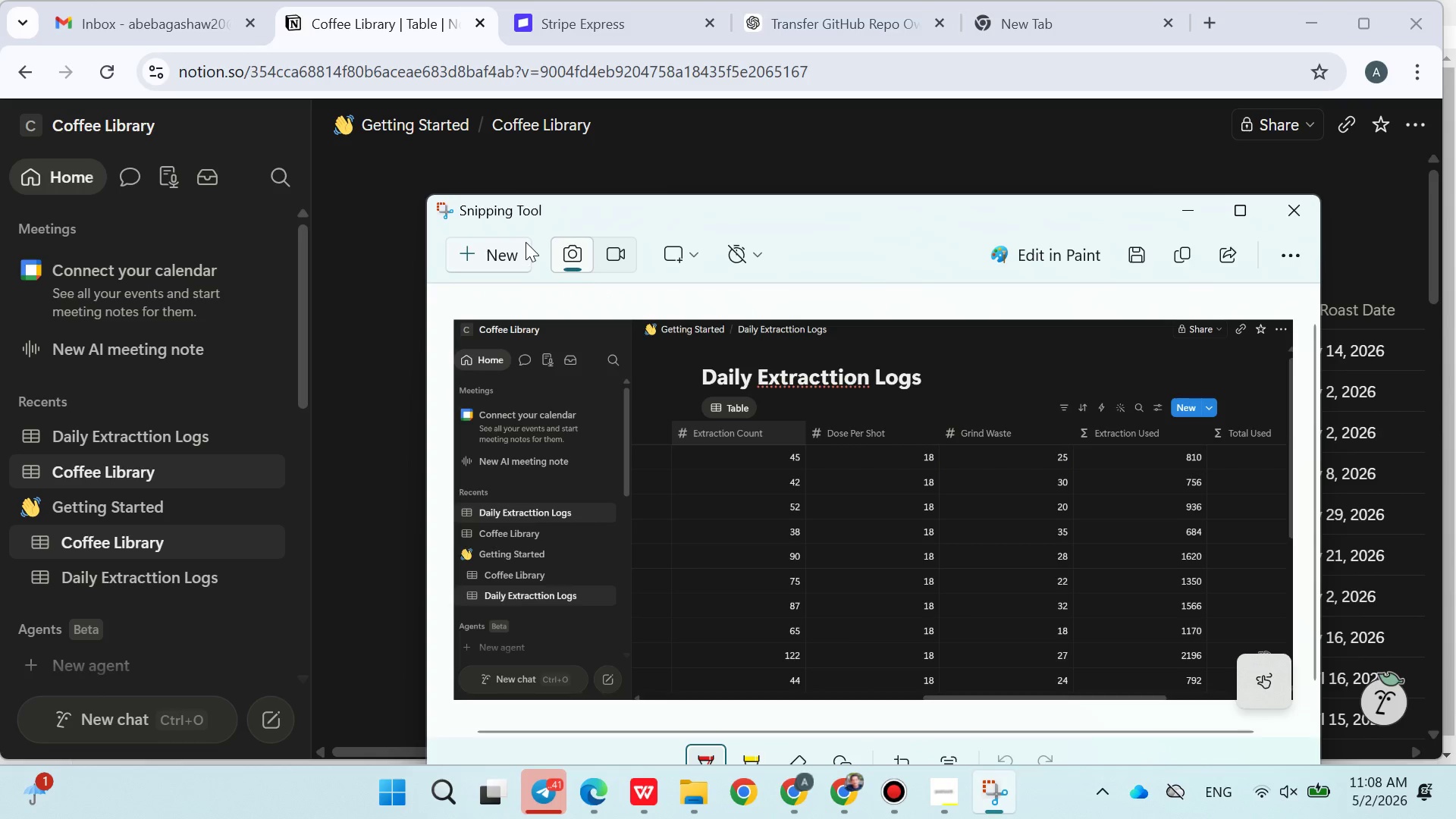 
left_click([514, 256])
 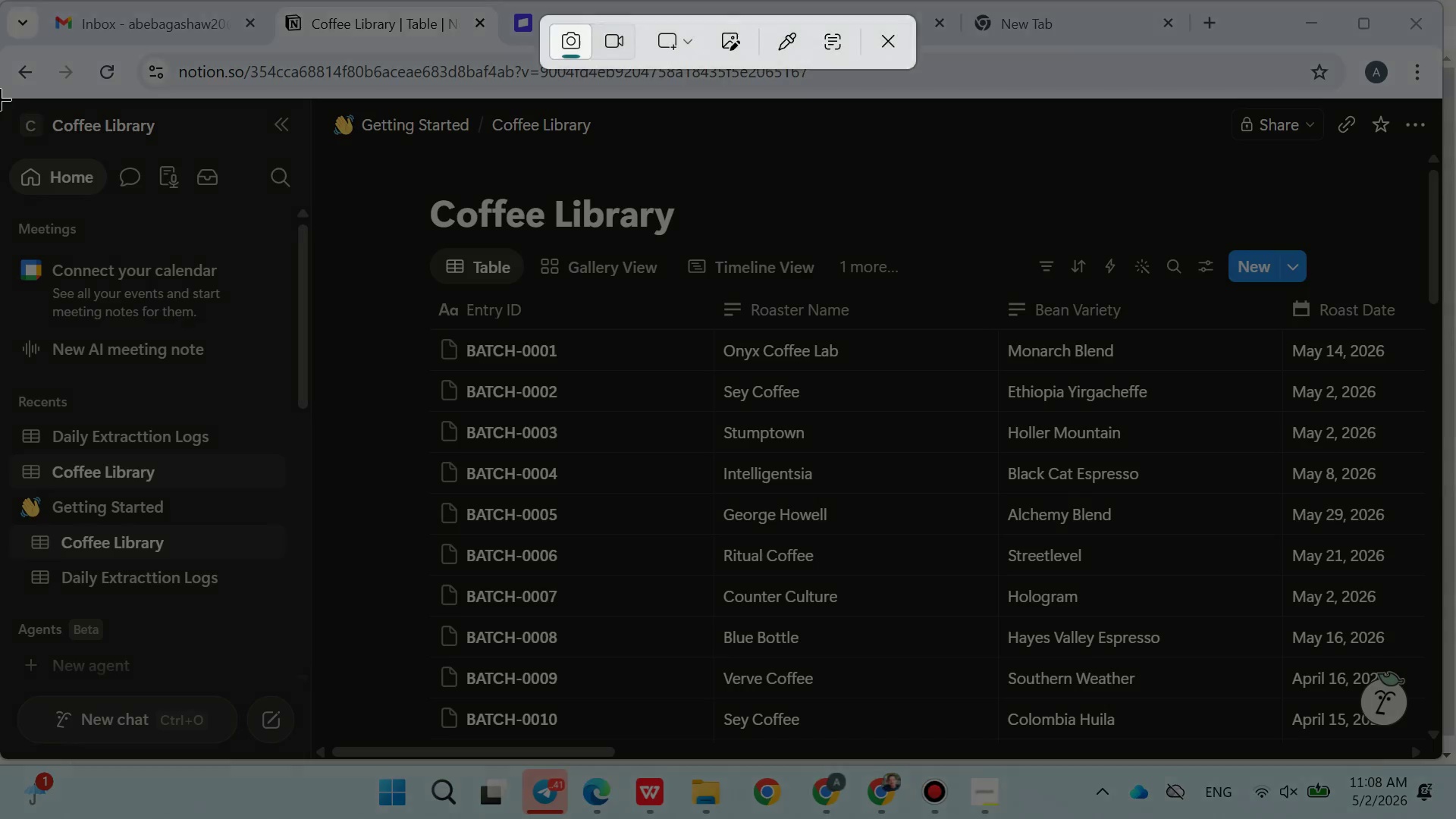 
left_click_drag(start_coordinate=[0, 99], to_coordinate=[1439, 758])
 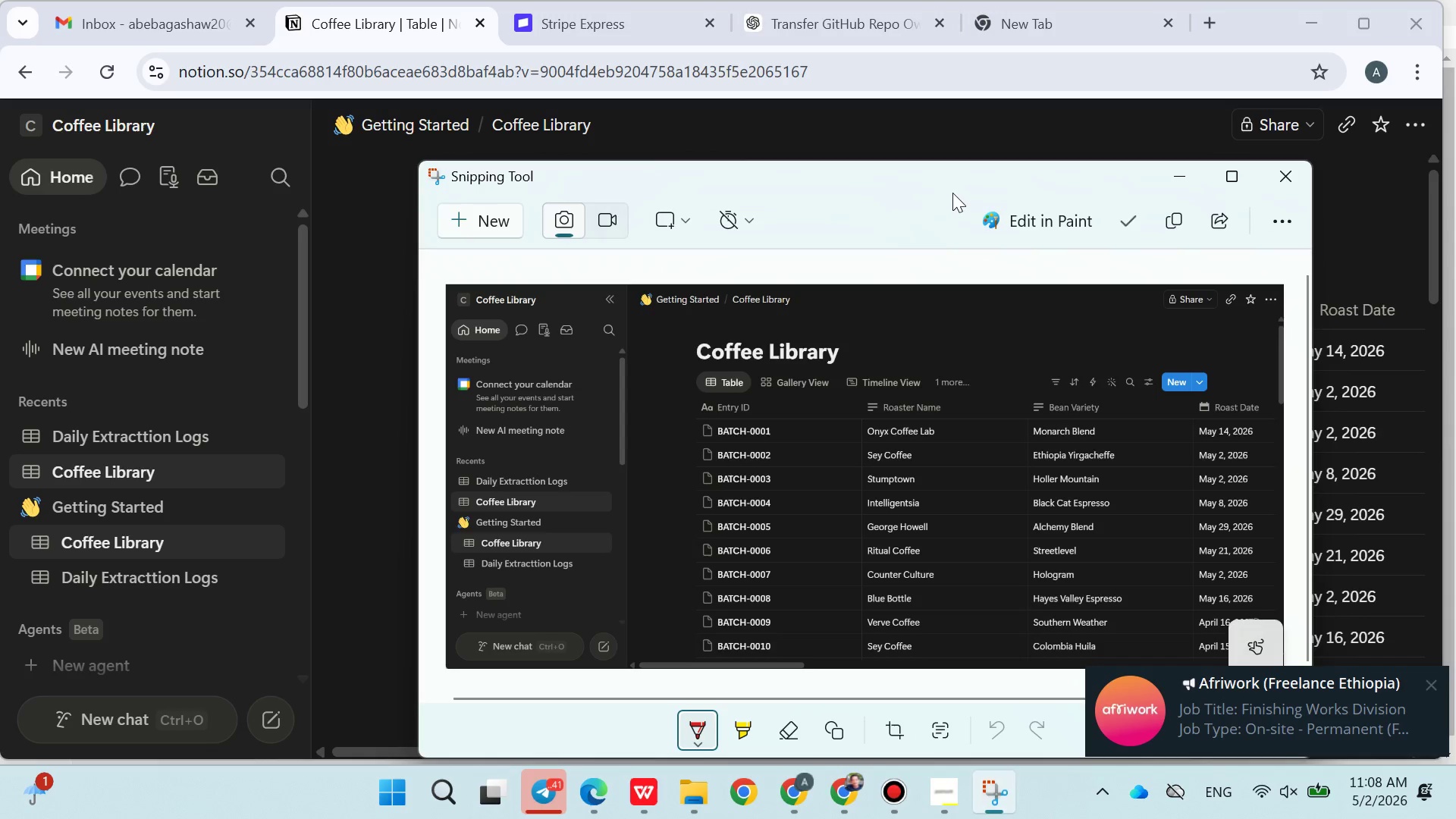 
left_click([1171, 224])
 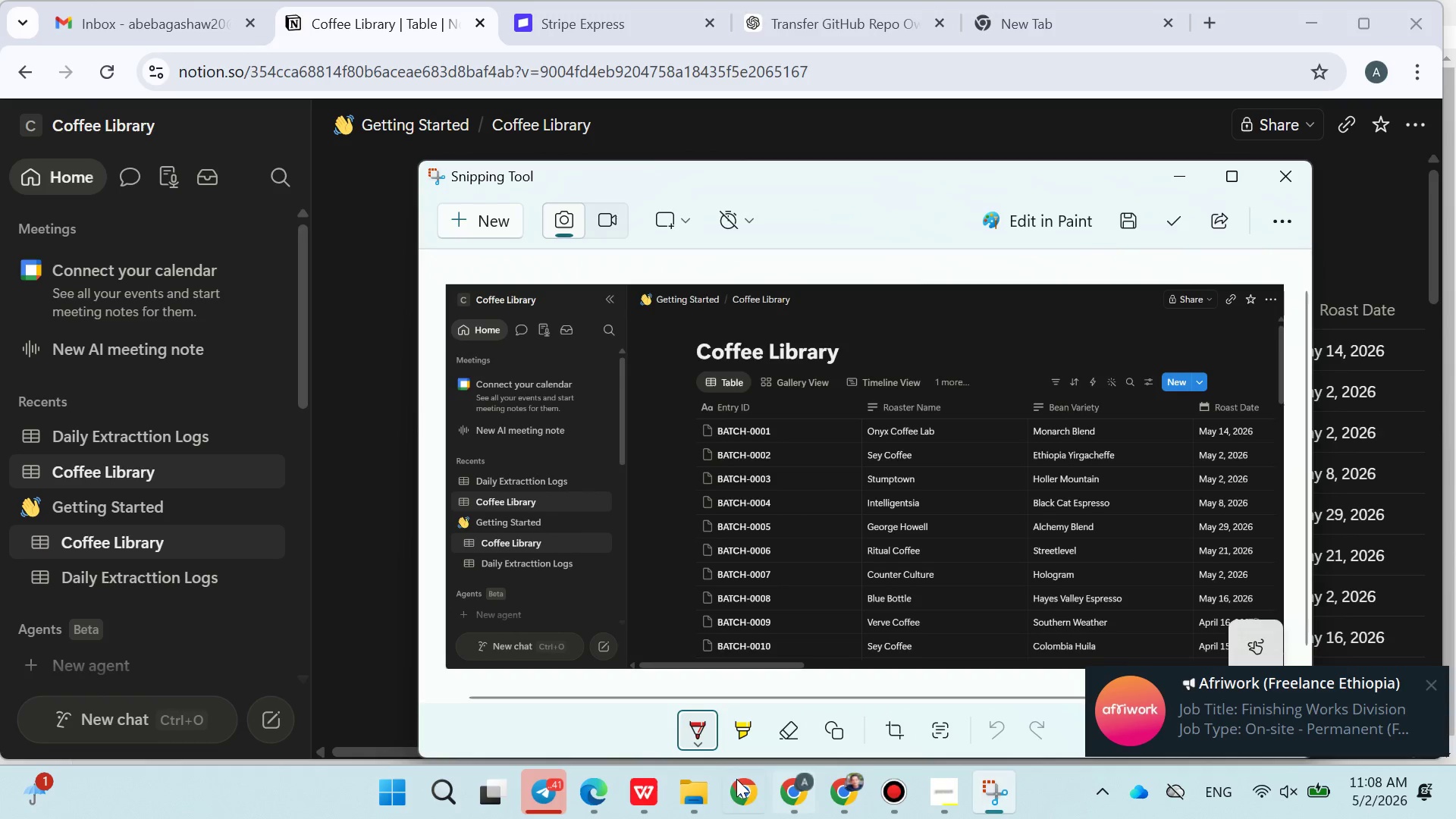 
left_click([648, 780])
 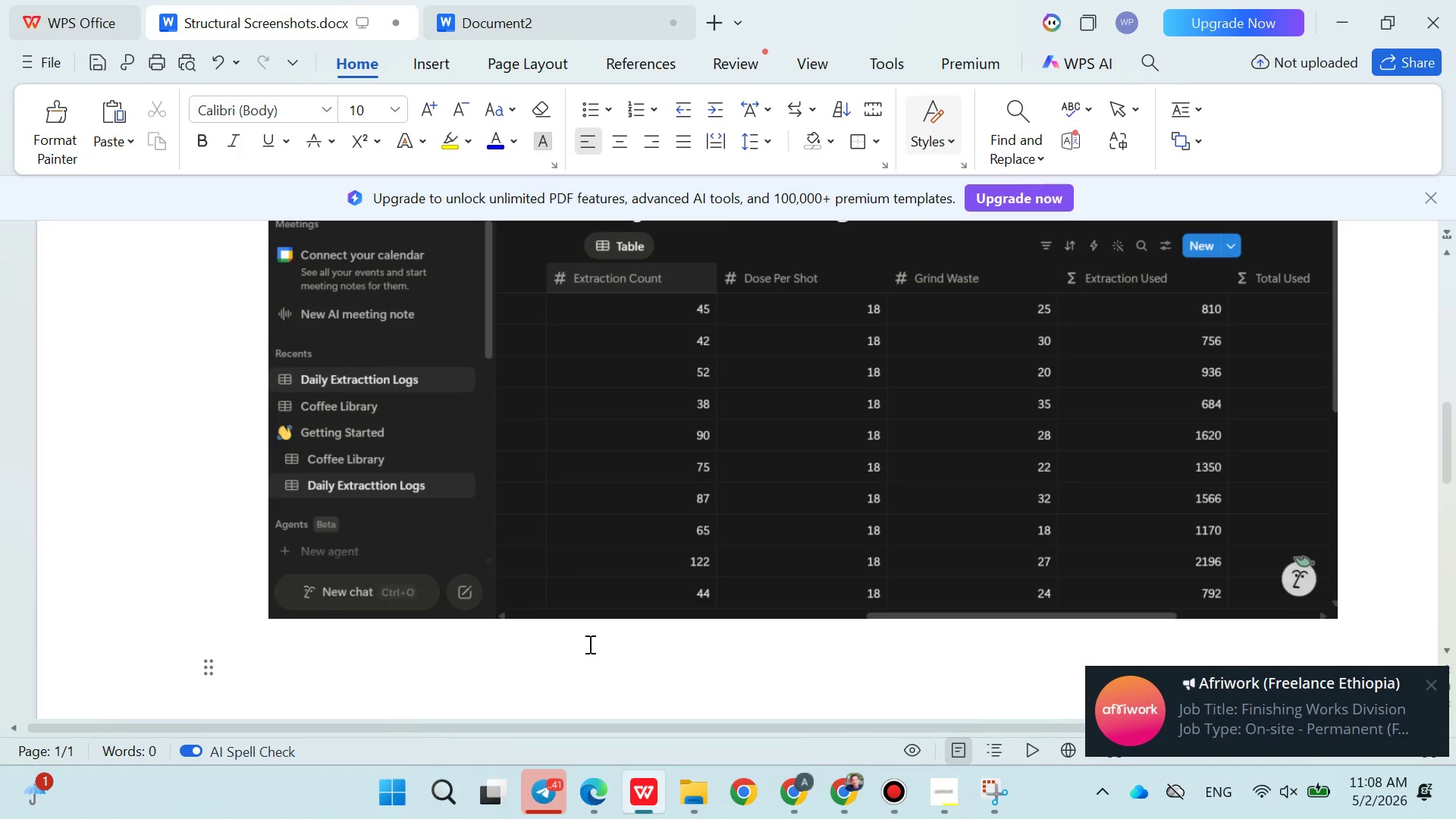 
key(Control+V)
 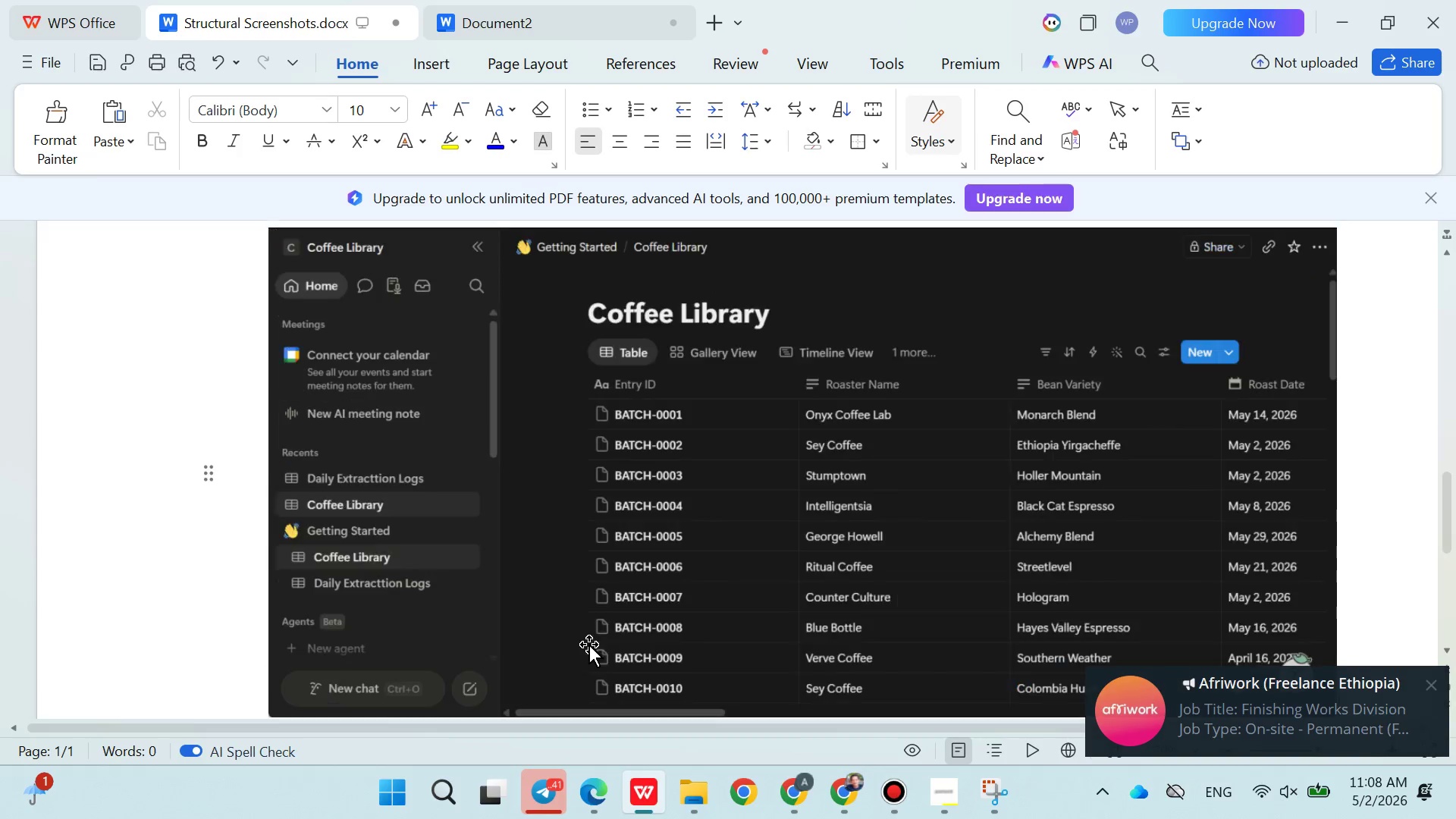 
key(Enter)
 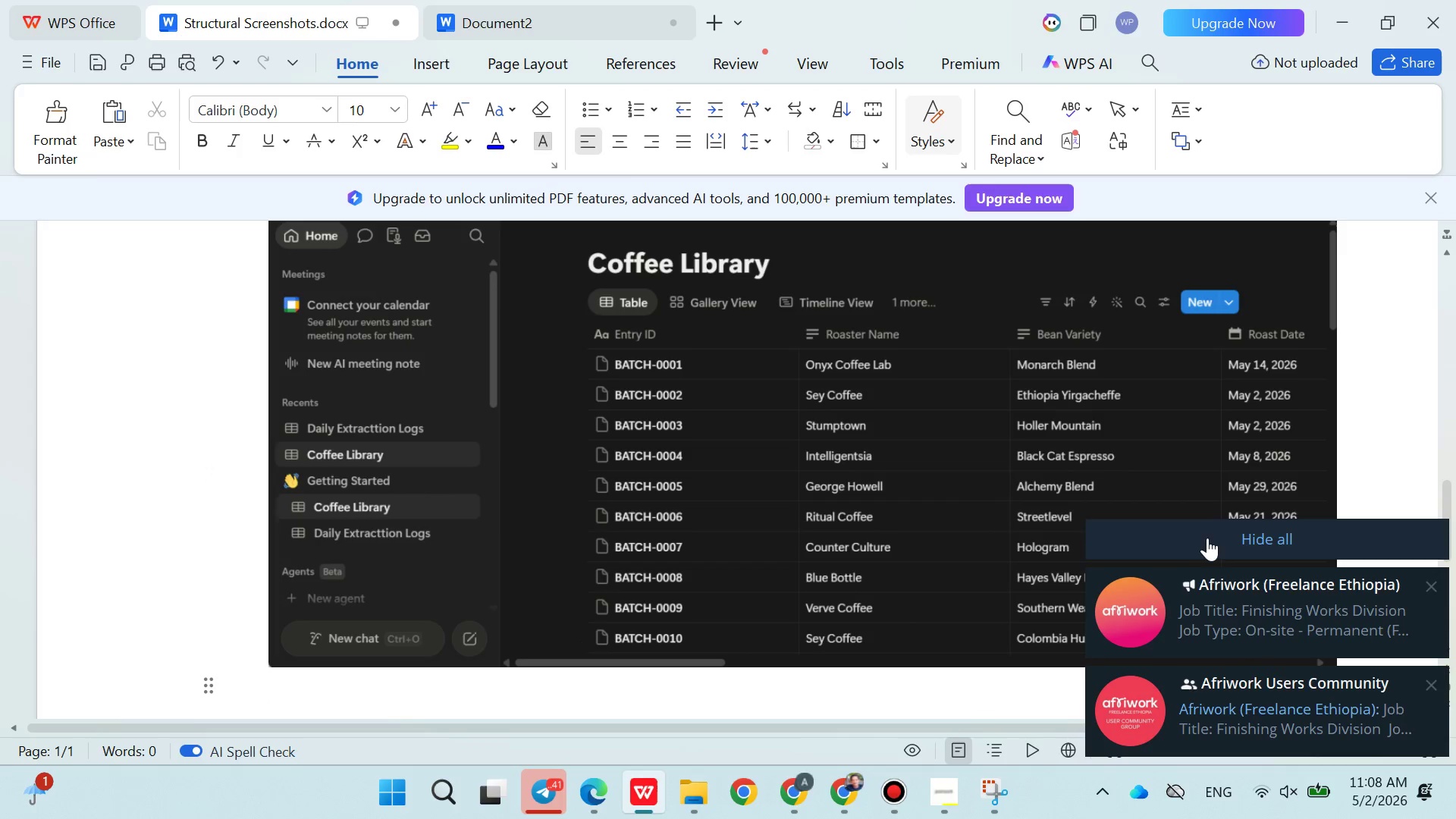 
left_click([1214, 539])
 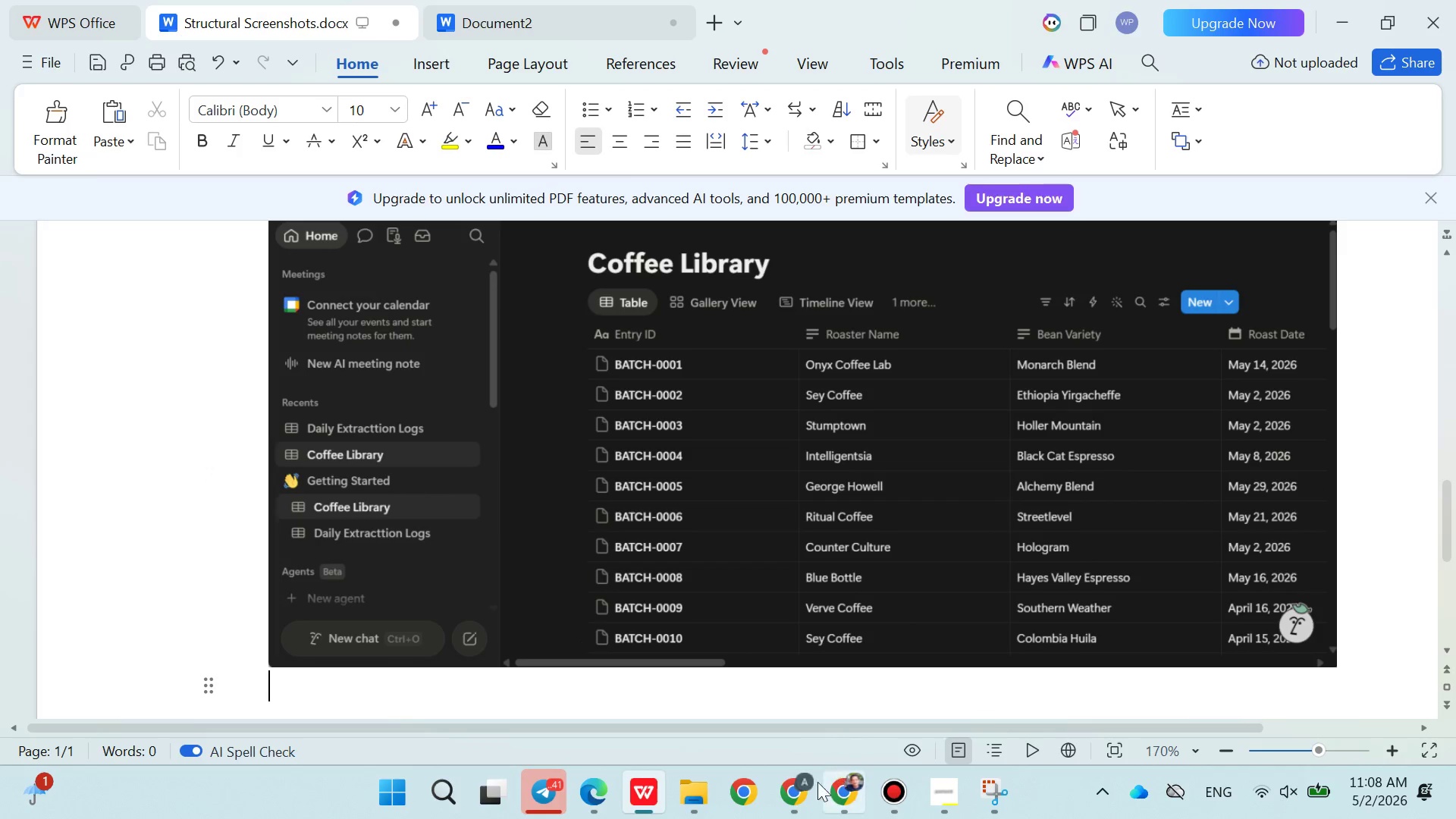 
left_click([801, 783])
 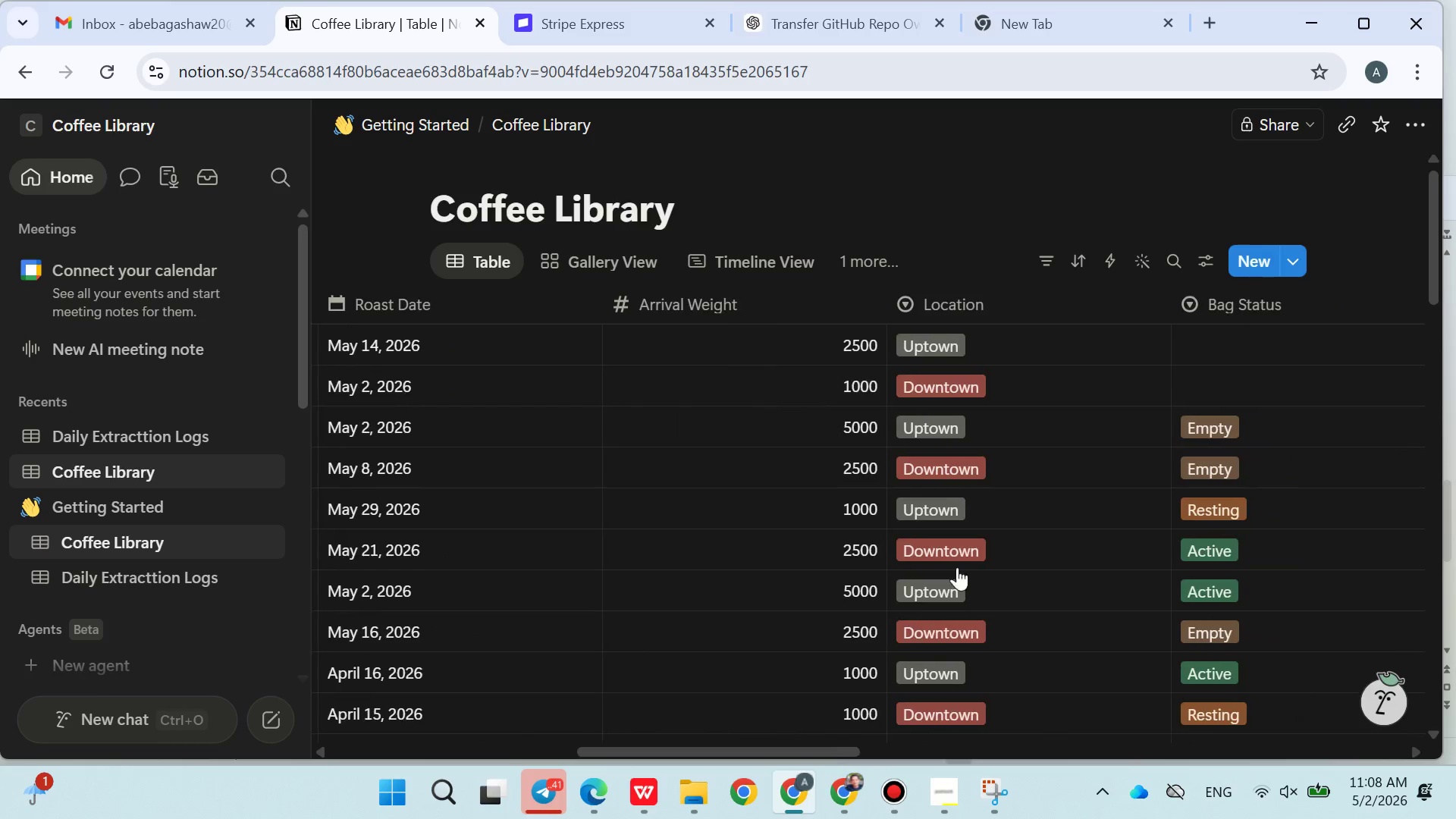 
left_click([983, 766])
 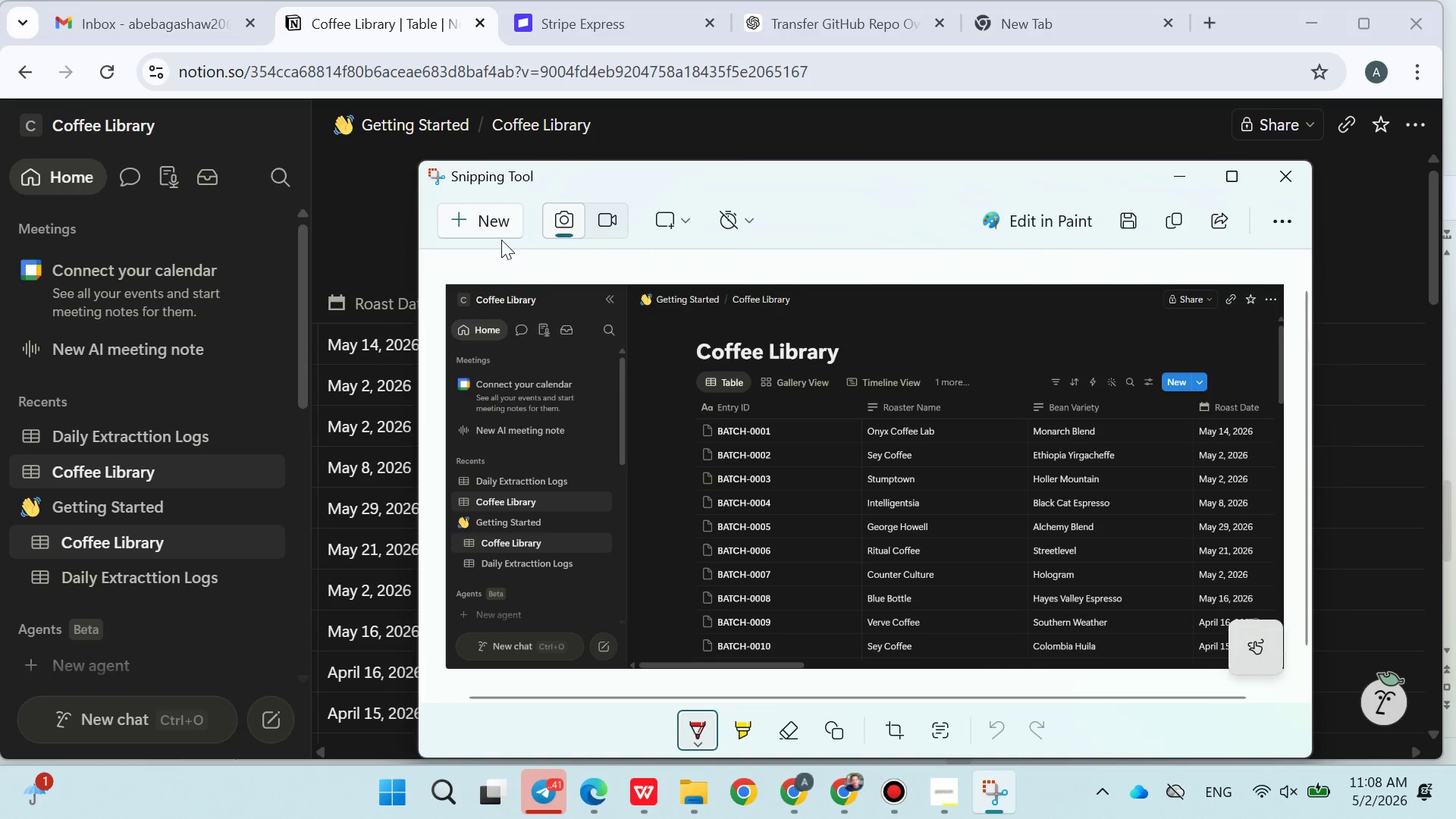 
left_click([494, 223])
 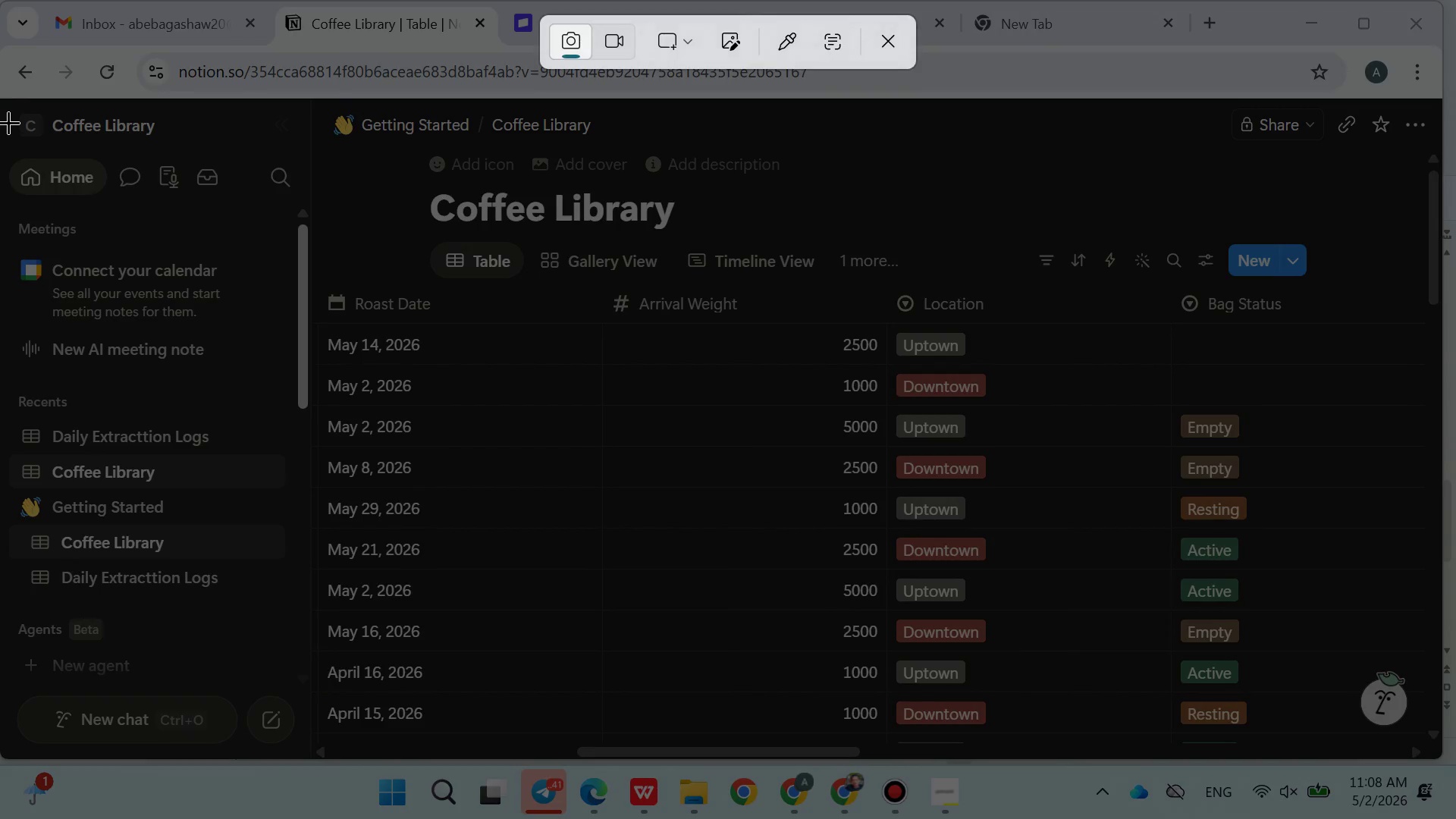 
left_click_drag(start_coordinate=[8, 119], to_coordinate=[1436, 738])
 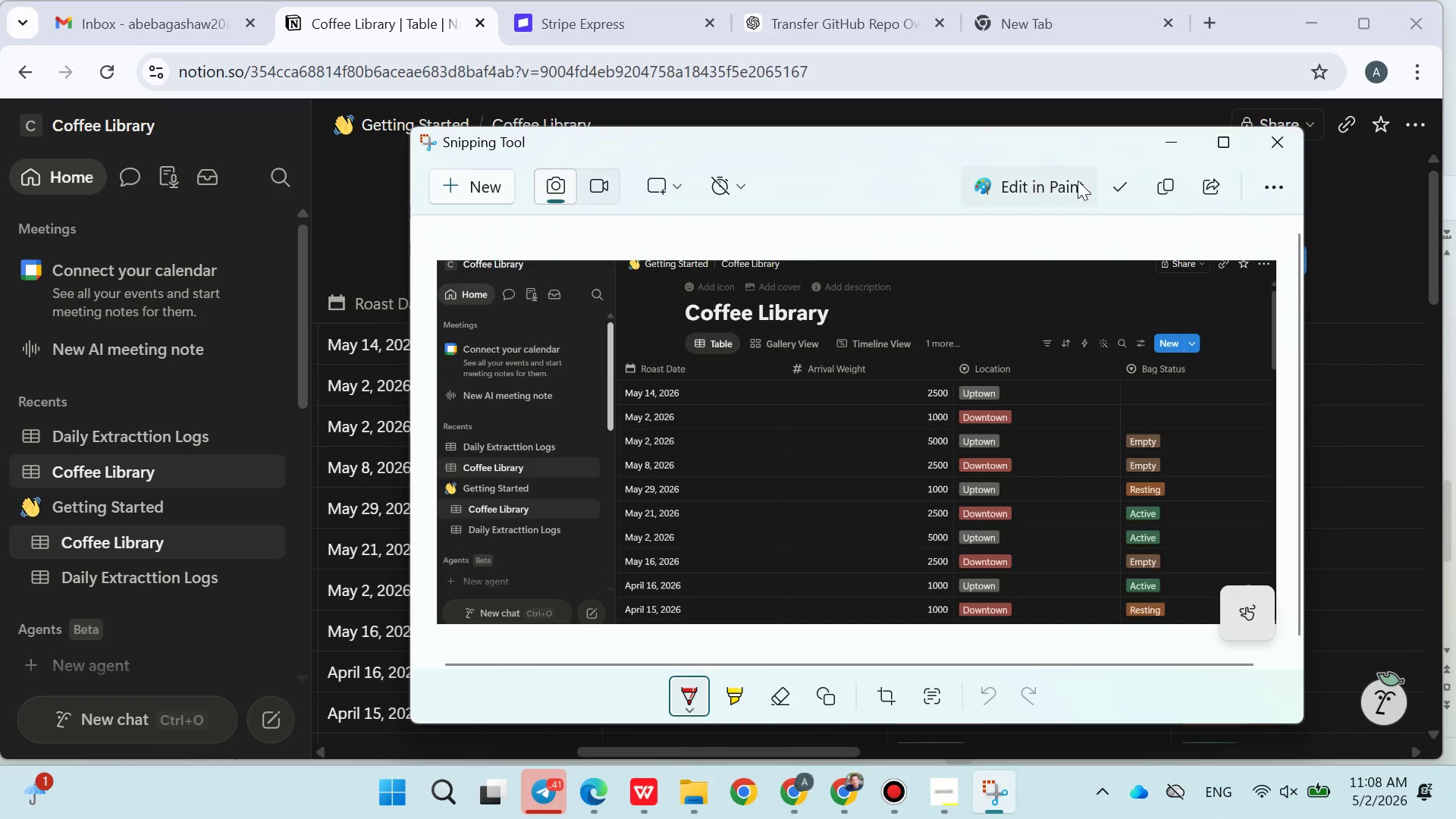 
left_click([1163, 190])
 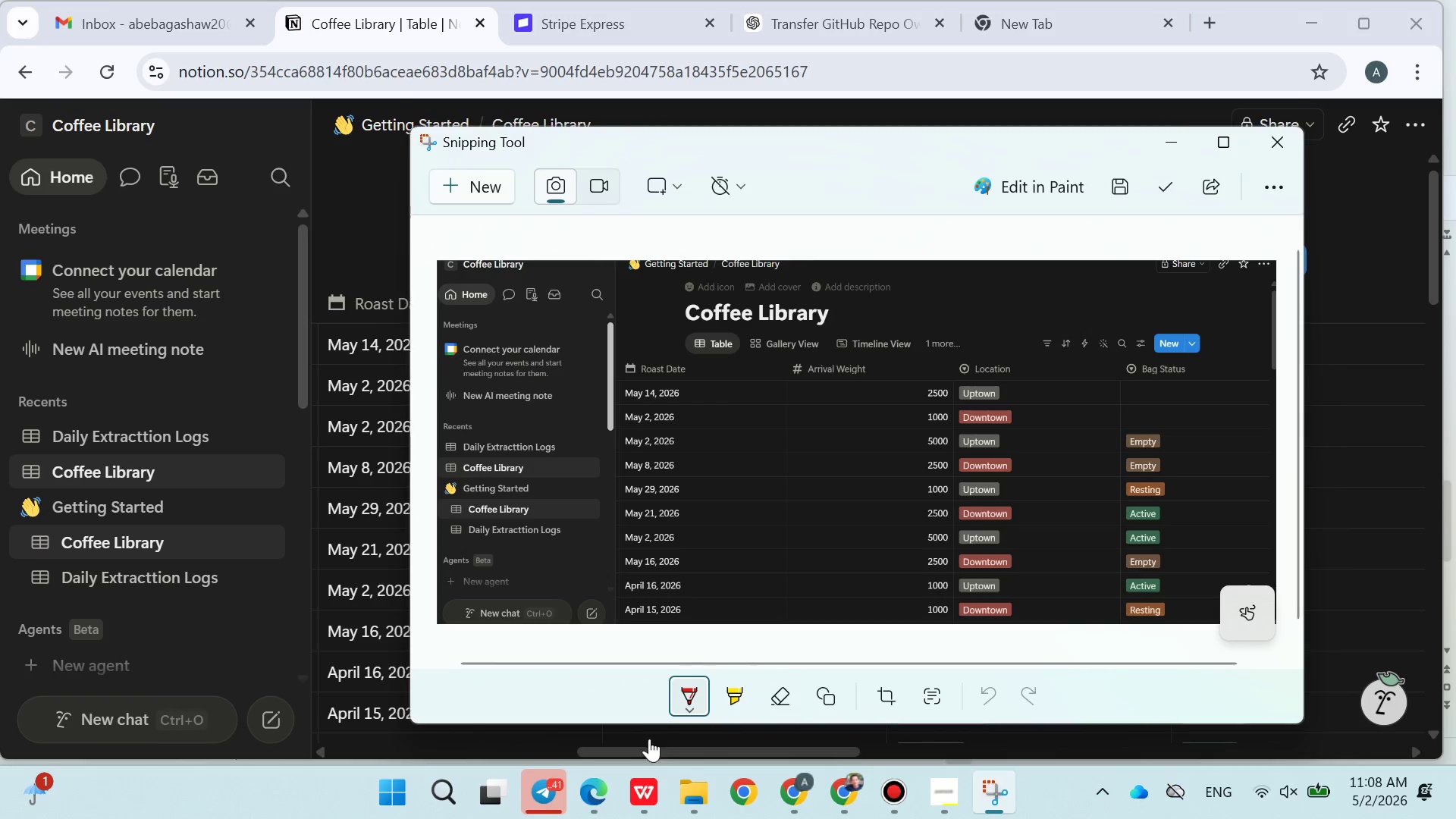 
left_click([651, 785])
 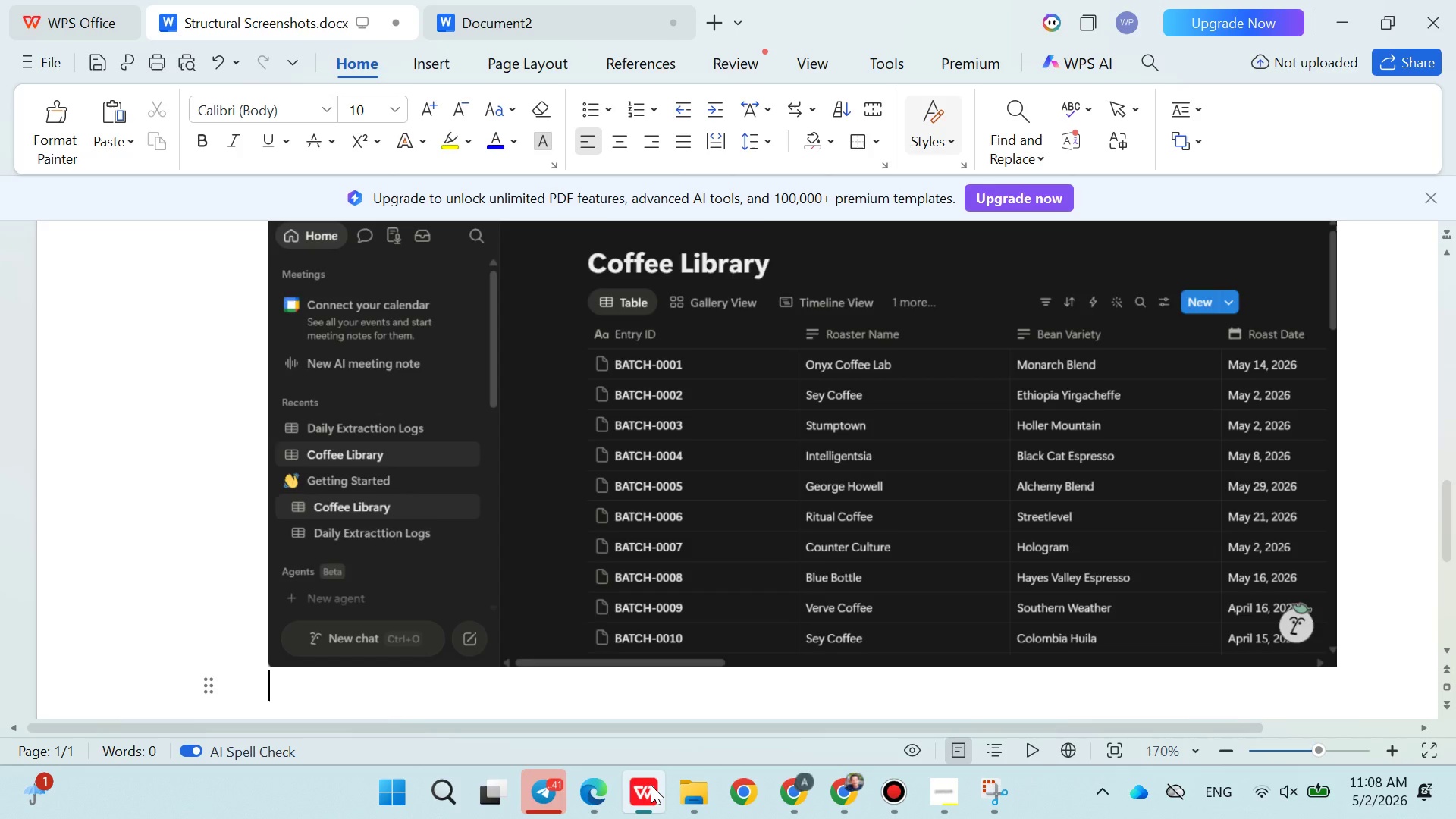 
key(Enter)
 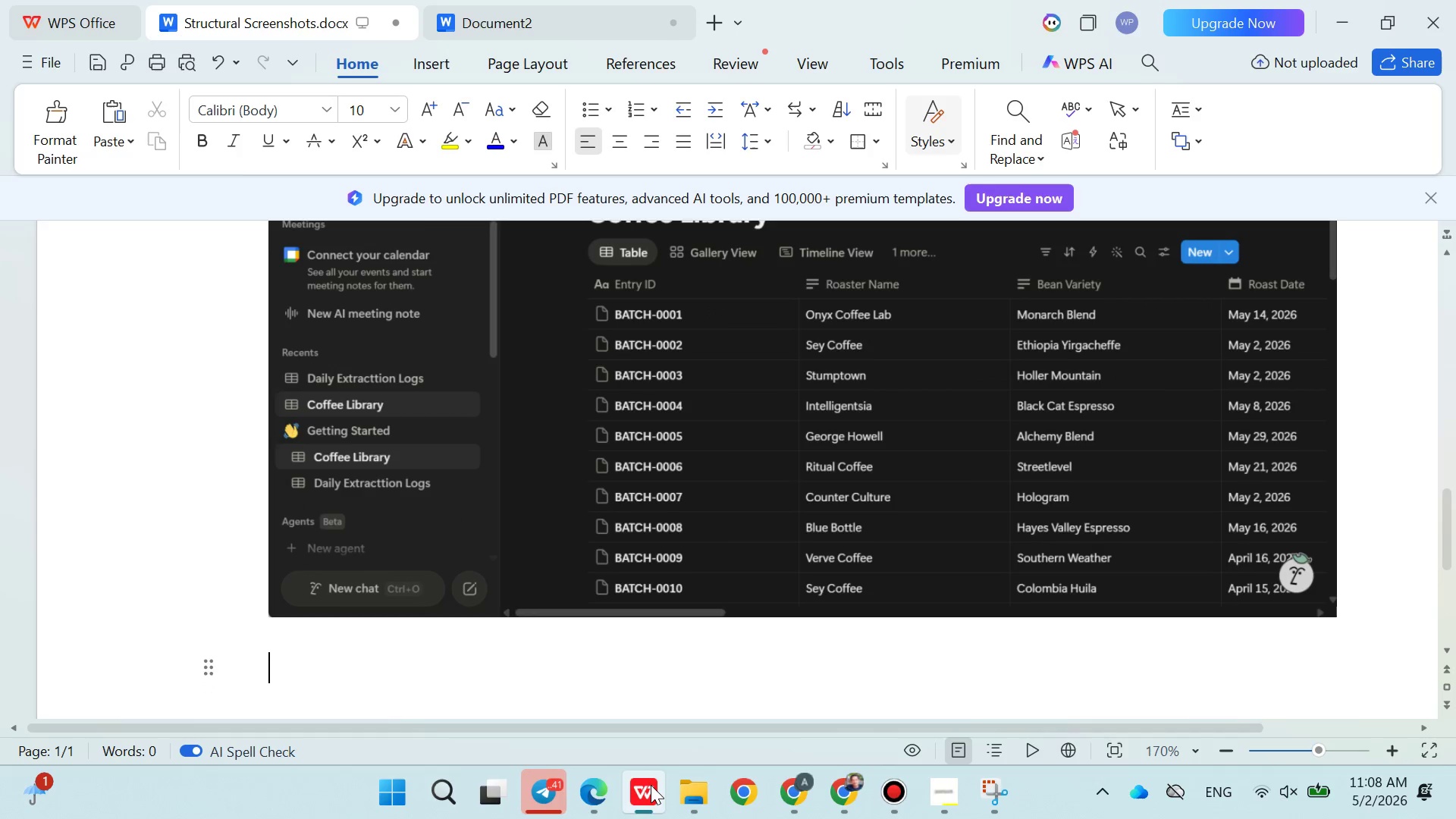 
key(Enter)
 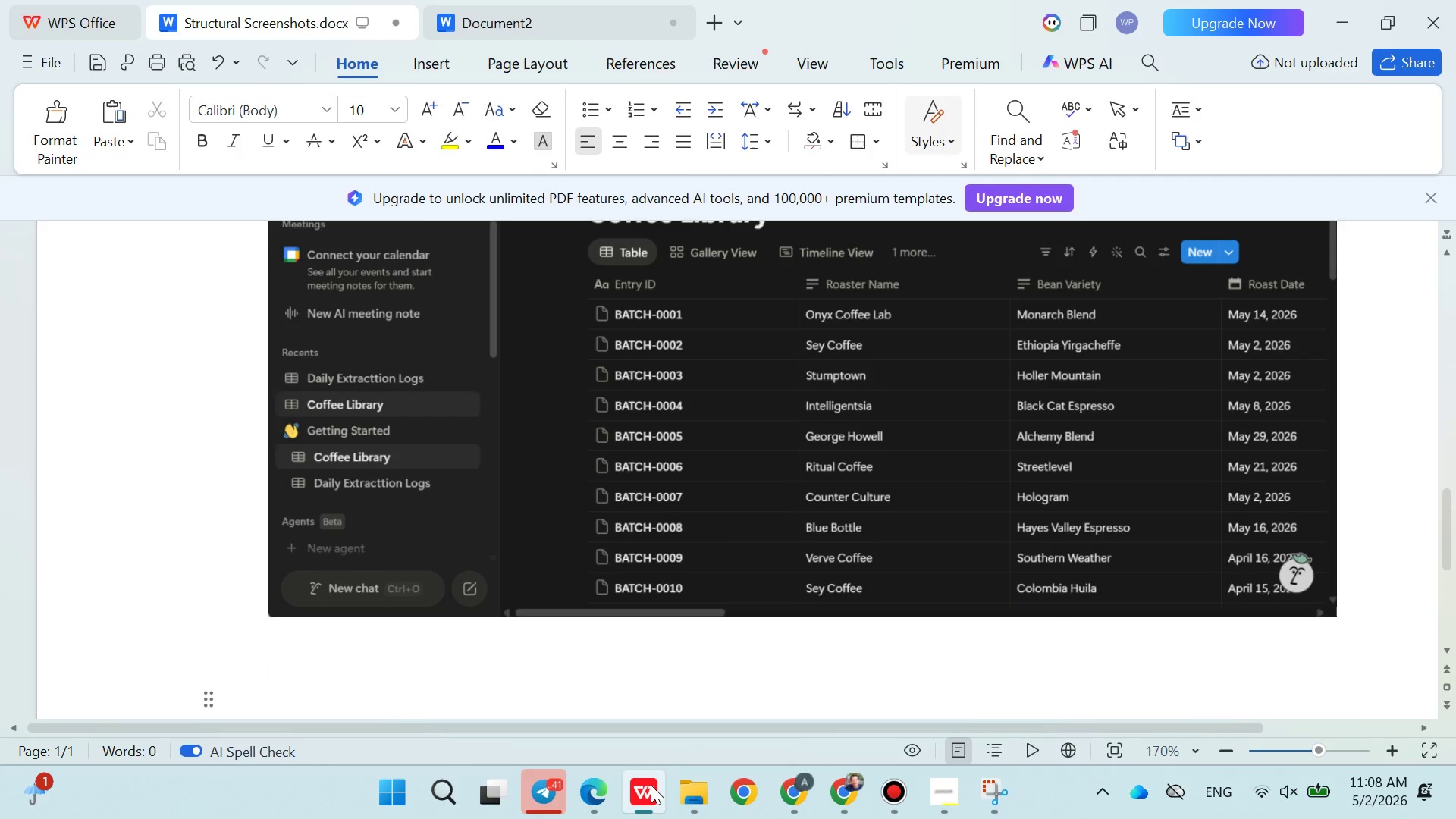 
key(Control+V)
 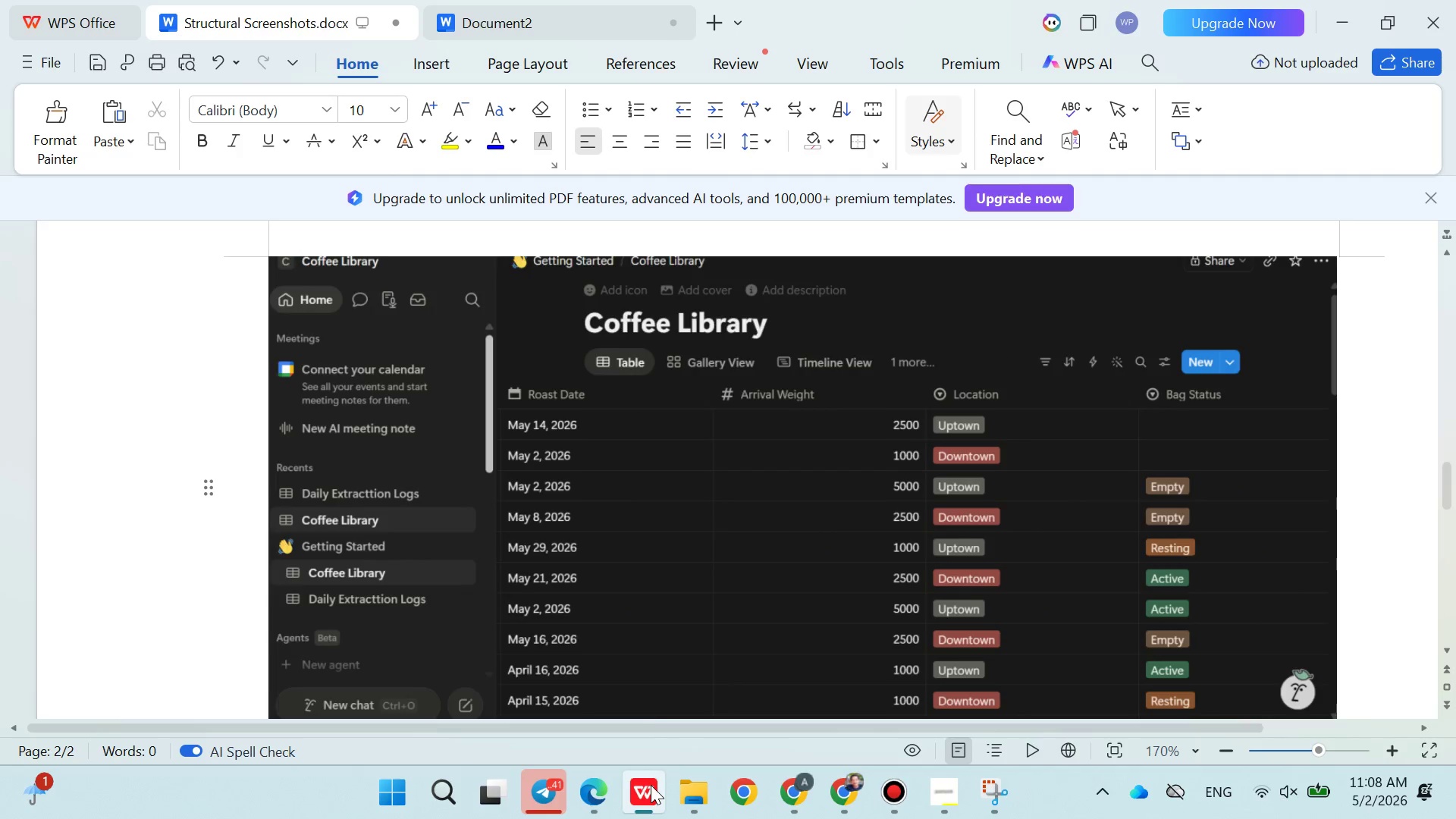 
key(Enter)
 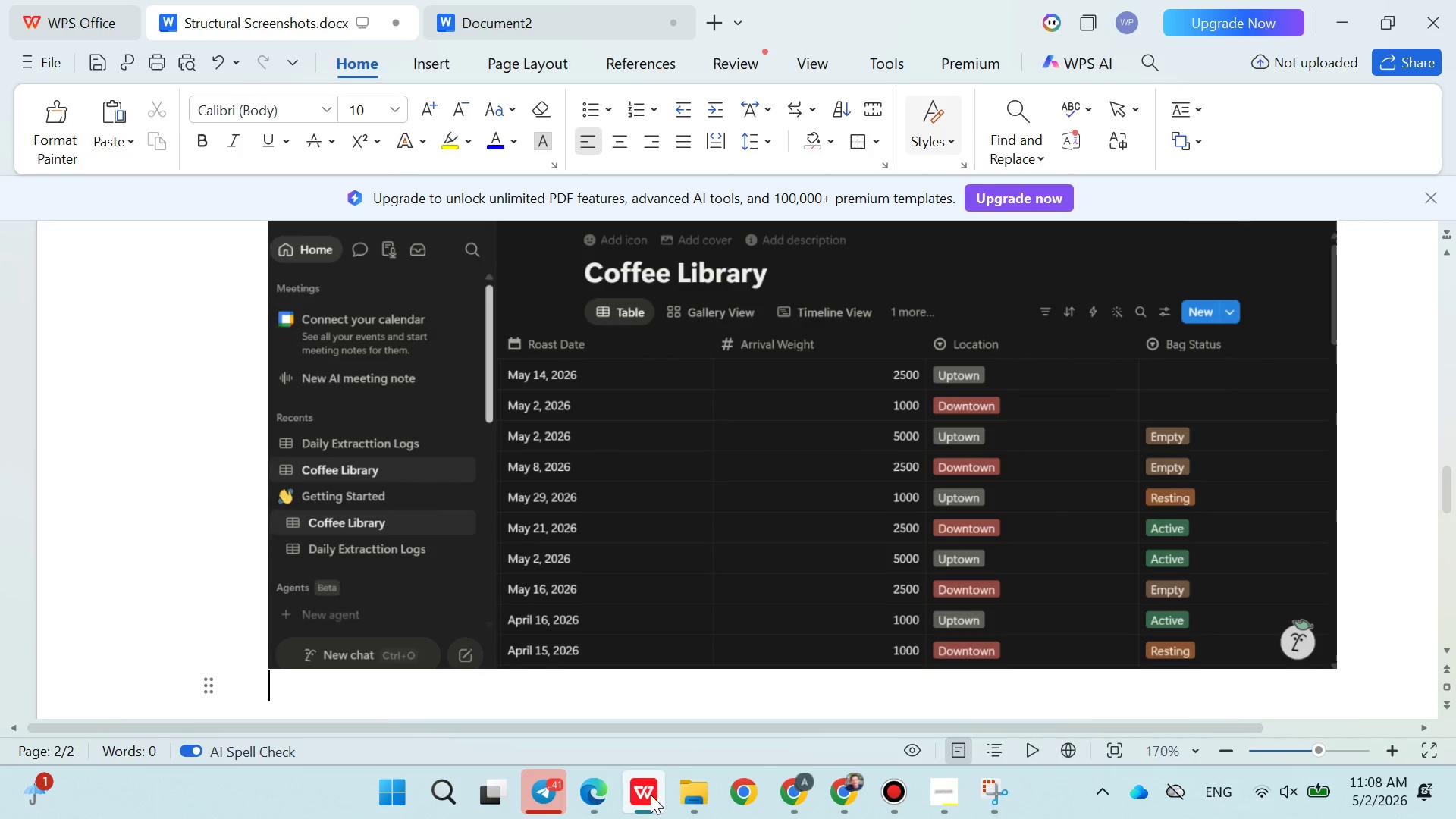 
left_click([647, 795])
 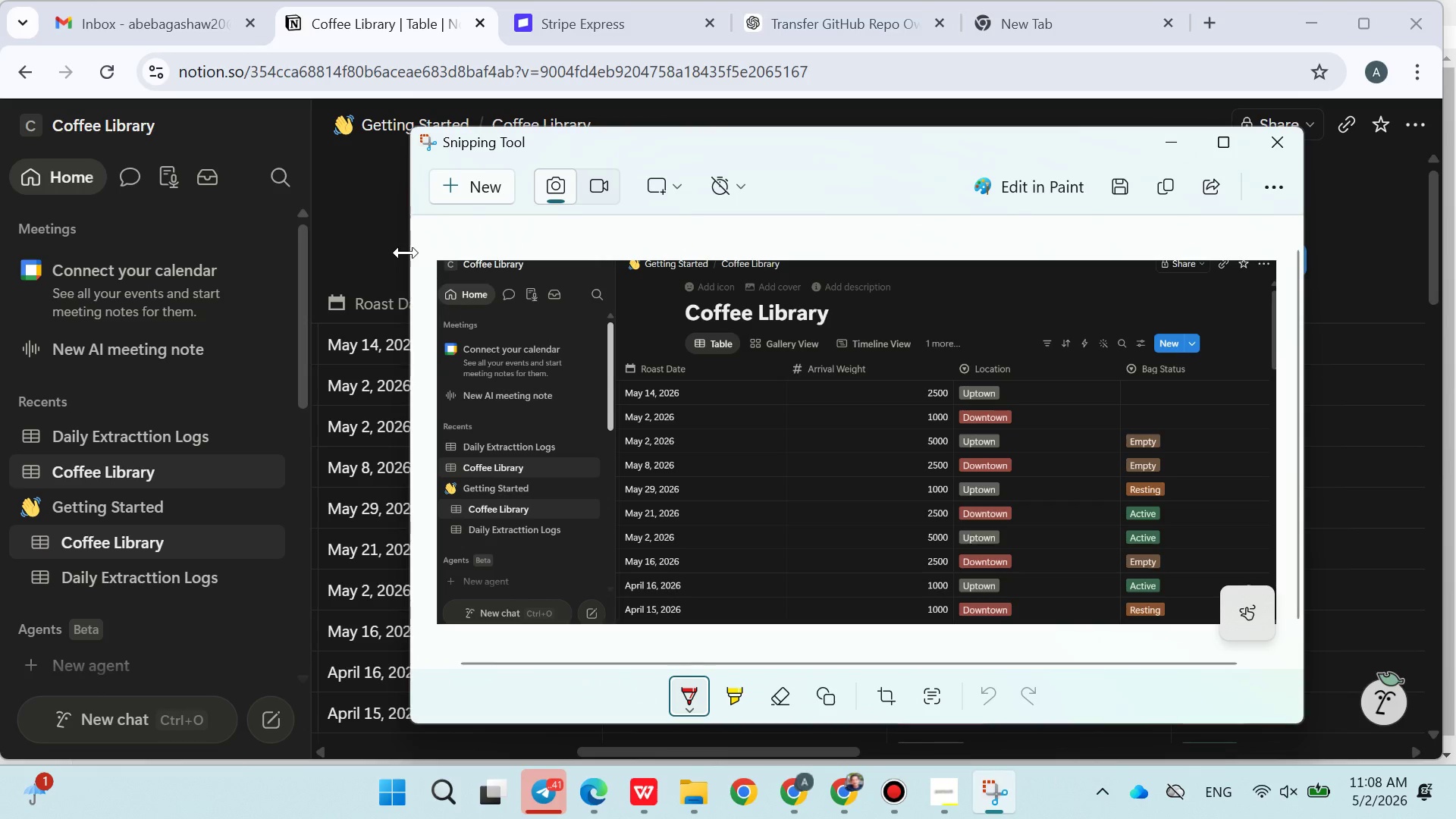 
left_click([394, 243])
 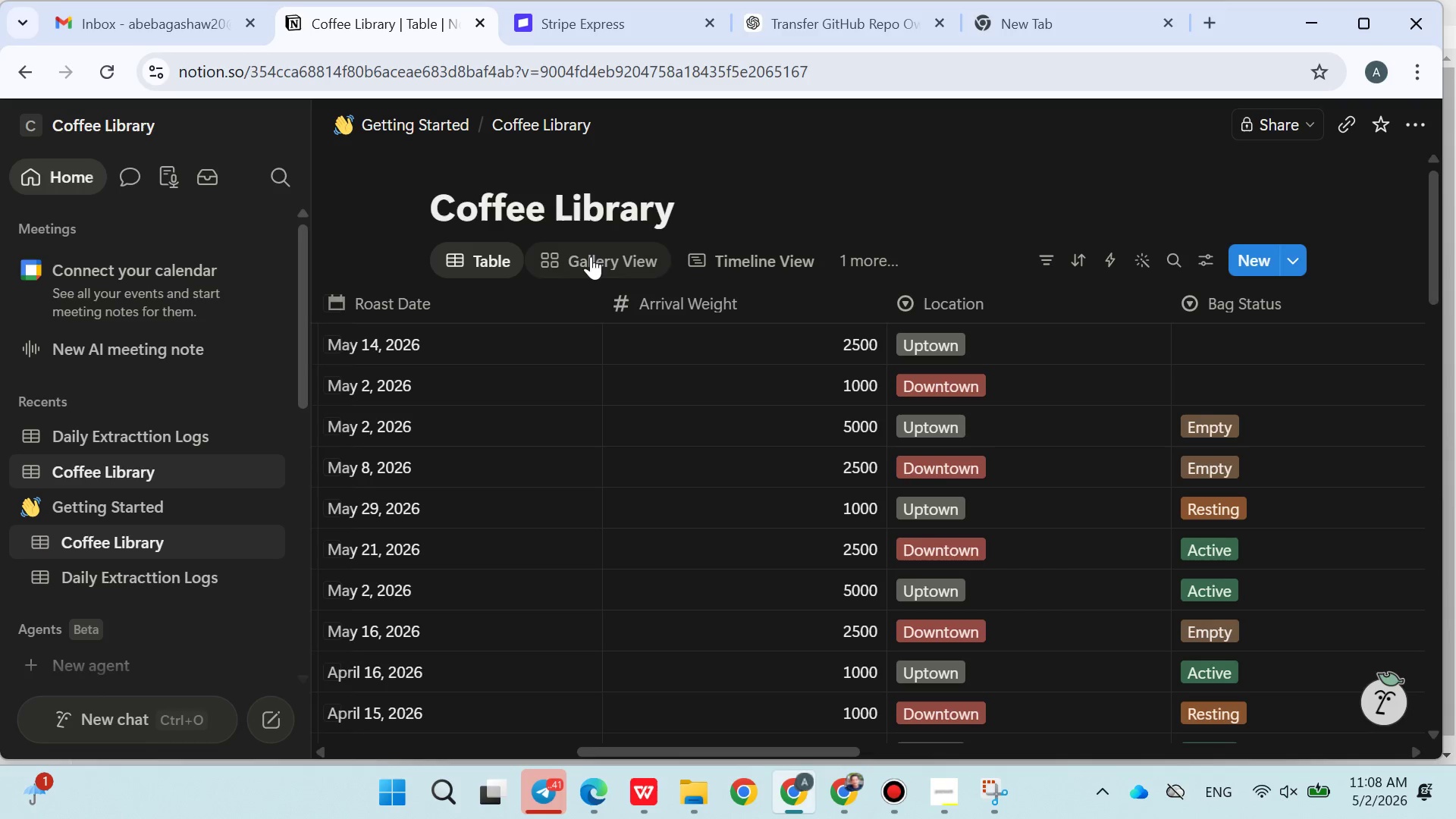 
left_click([601, 266])
 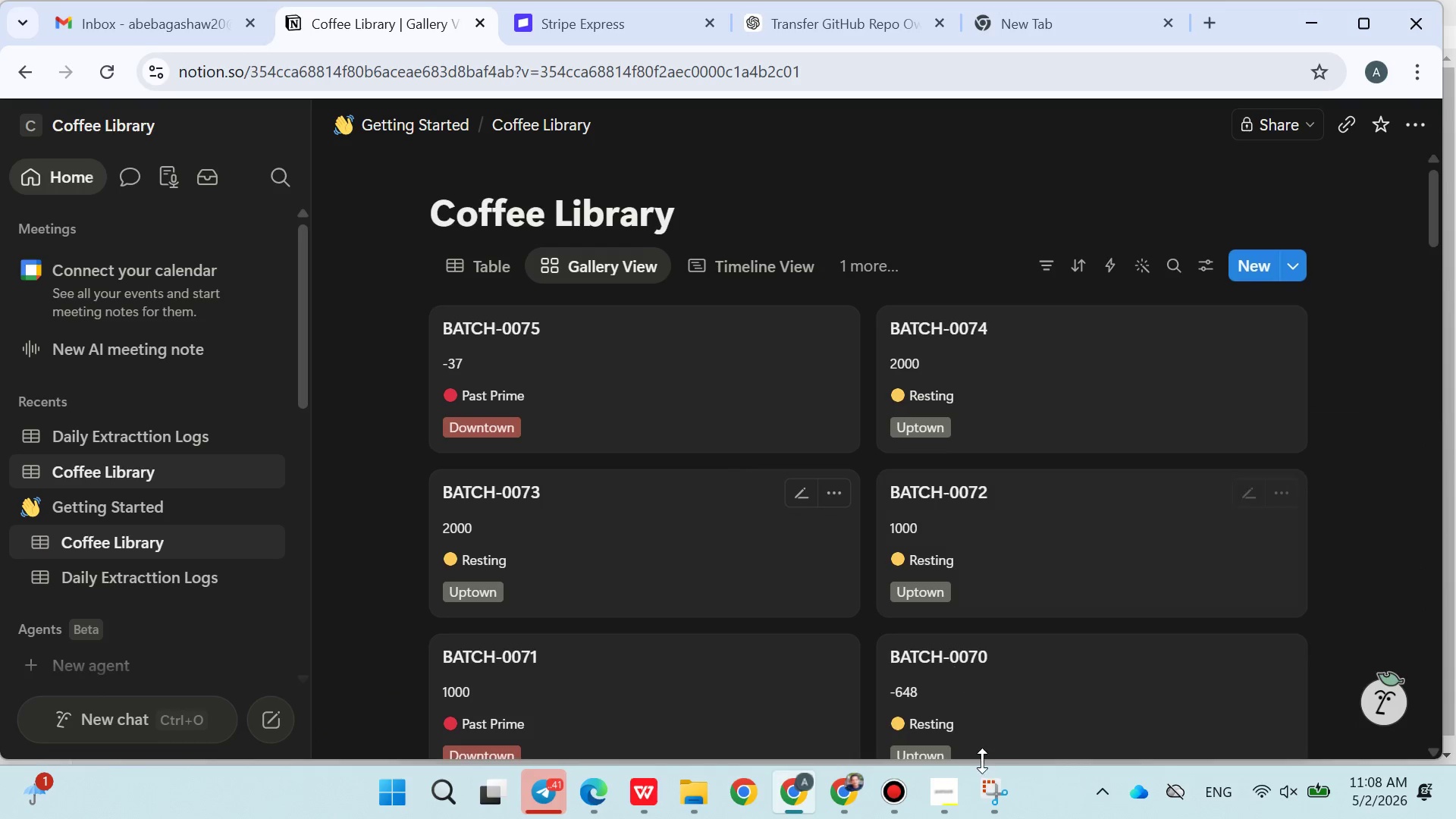 
left_click([1001, 795])
 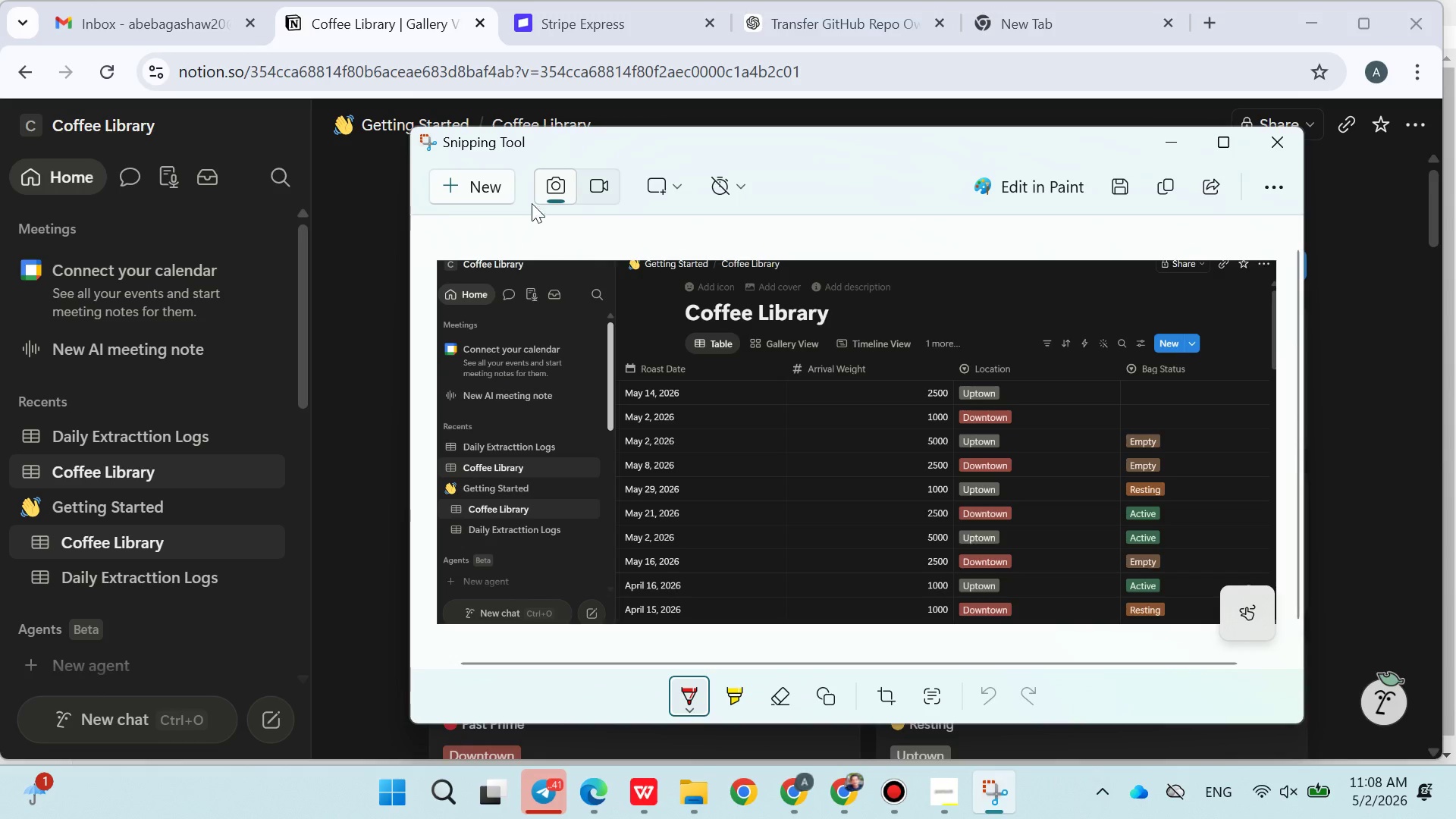 
left_click([493, 188])
 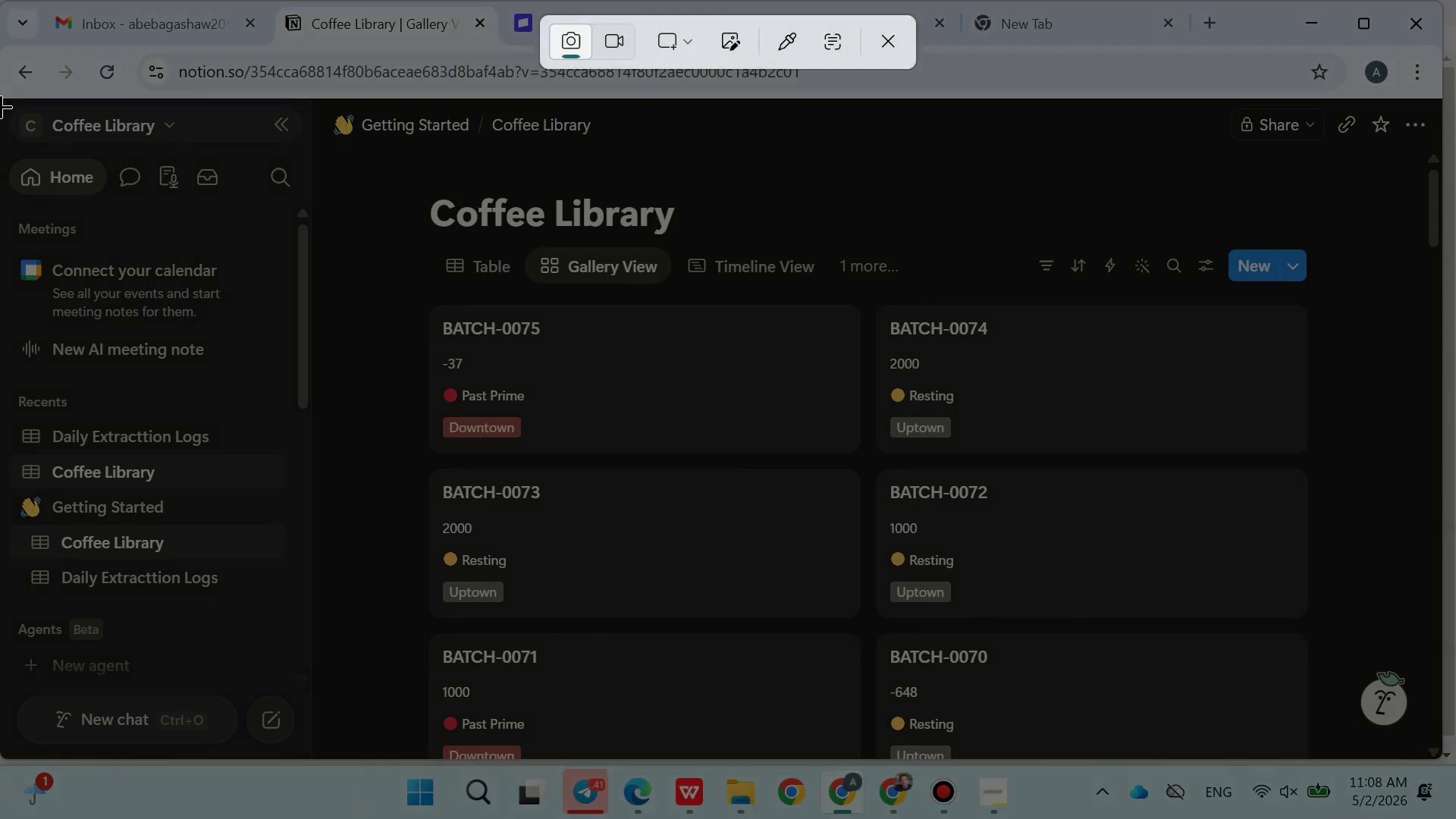 
left_click_drag(start_coordinate=[1, 106], to_coordinate=[1445, 749])
 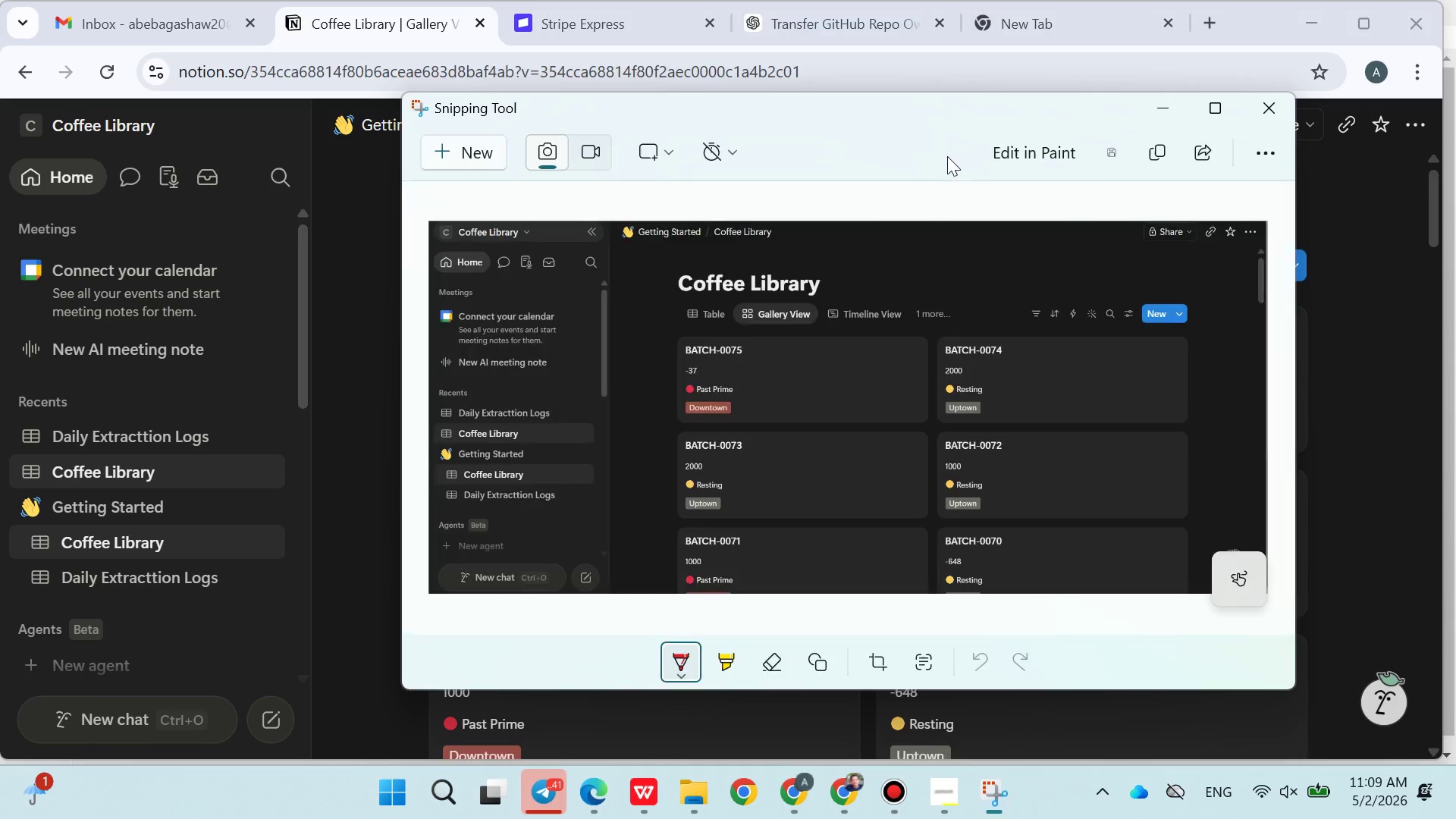 
left_click([1152, 155])
 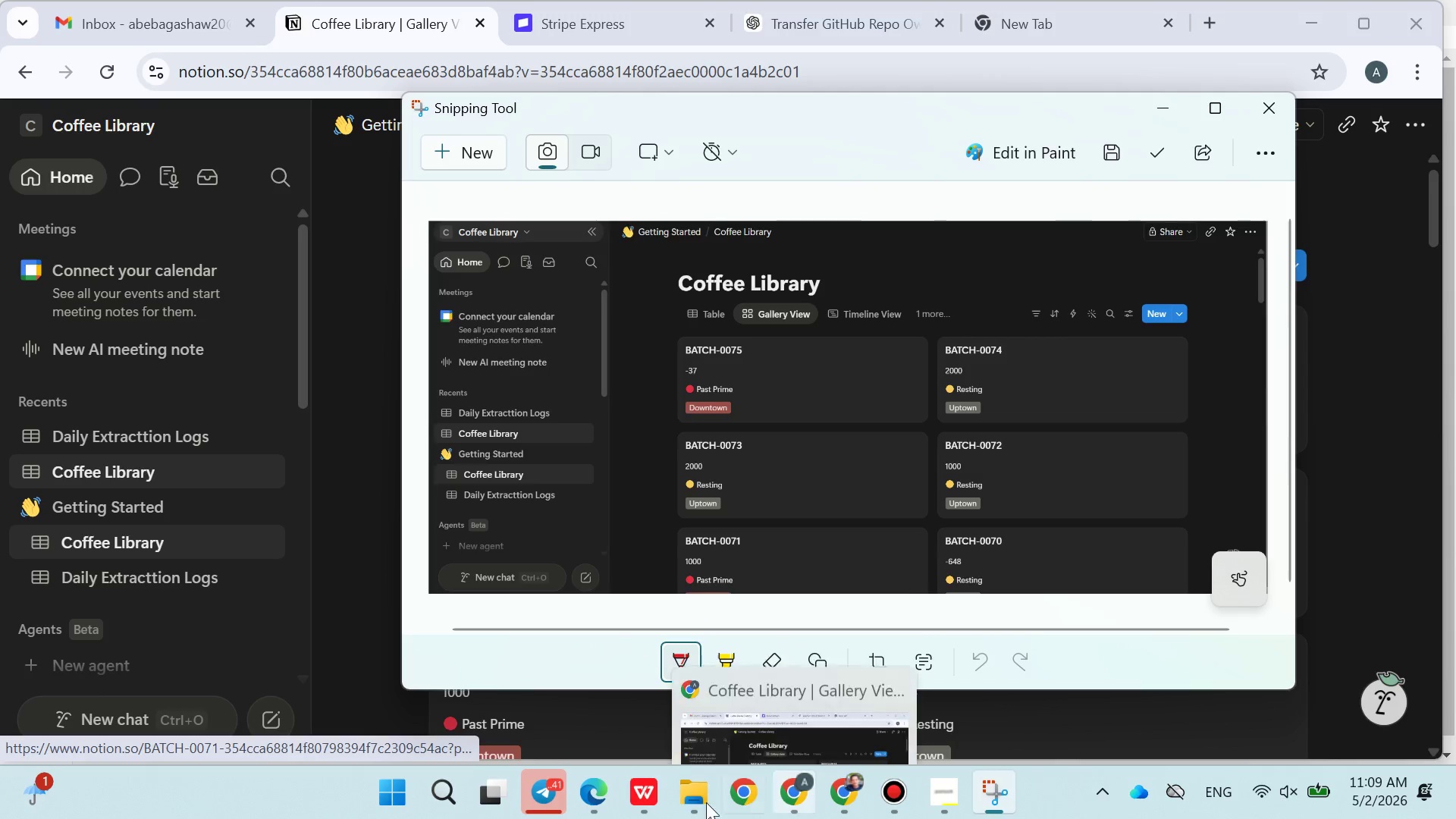 
left_click([654, 814])
 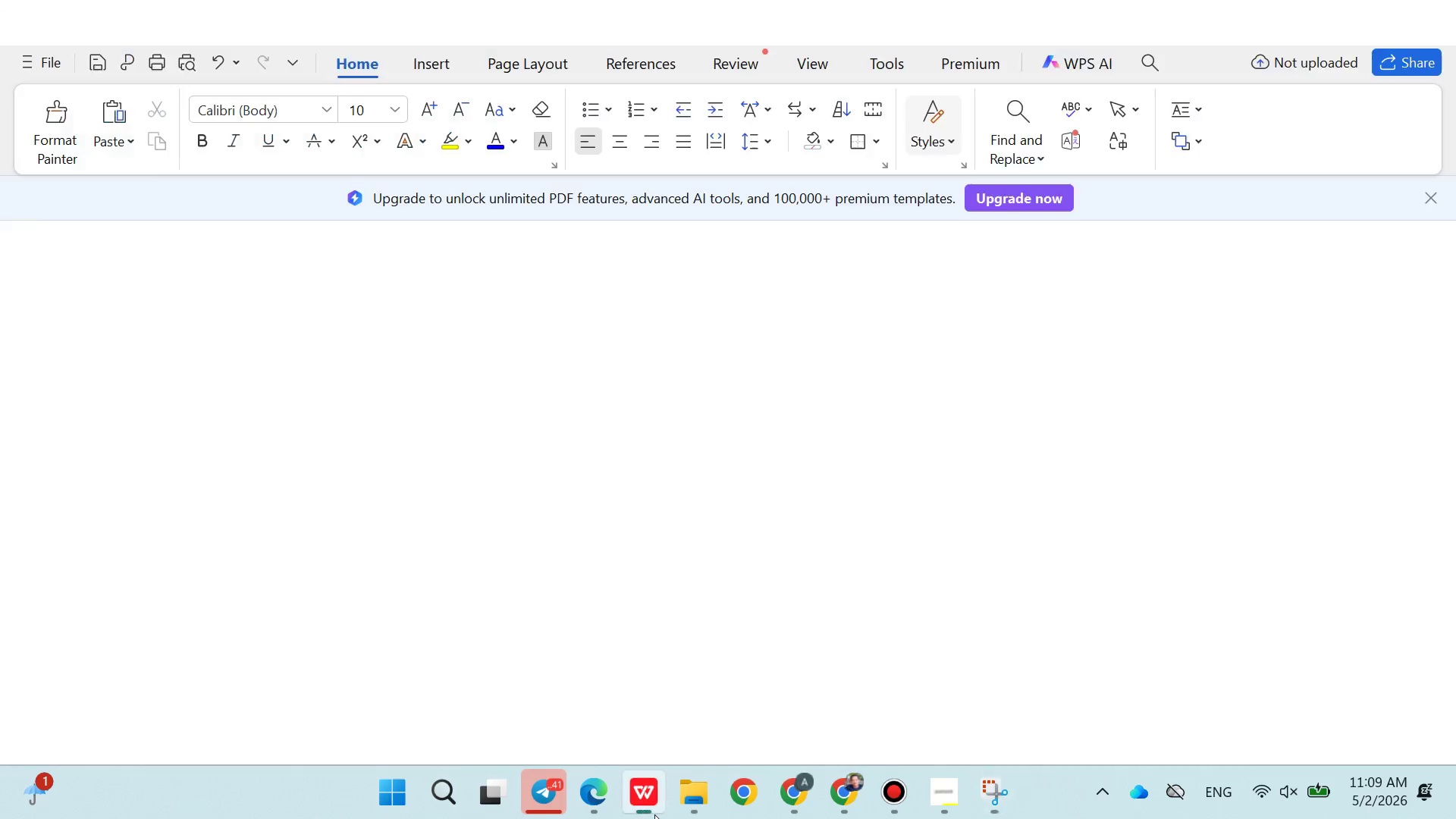 
key(Control+V)
 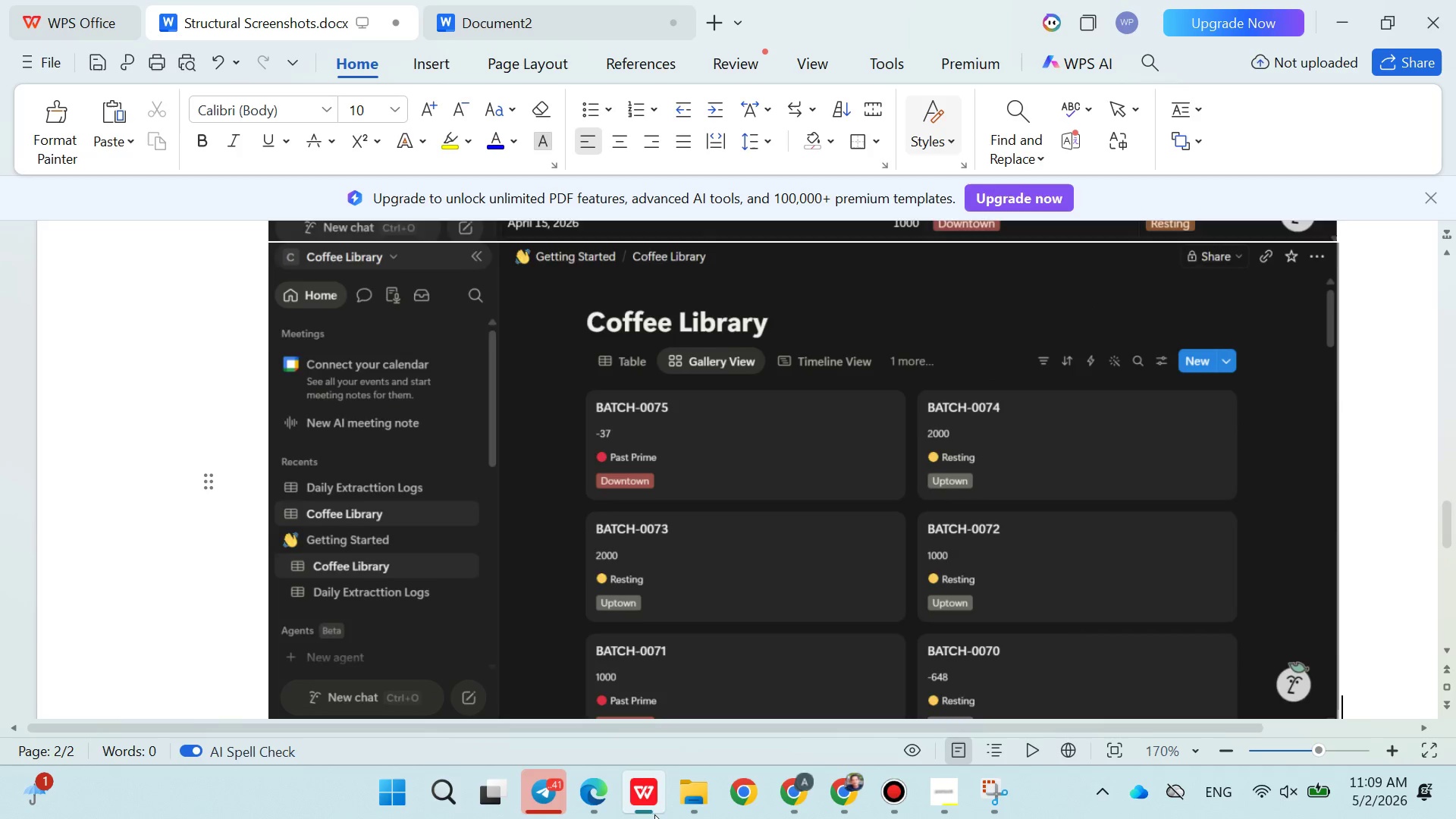 
key(Enter)
 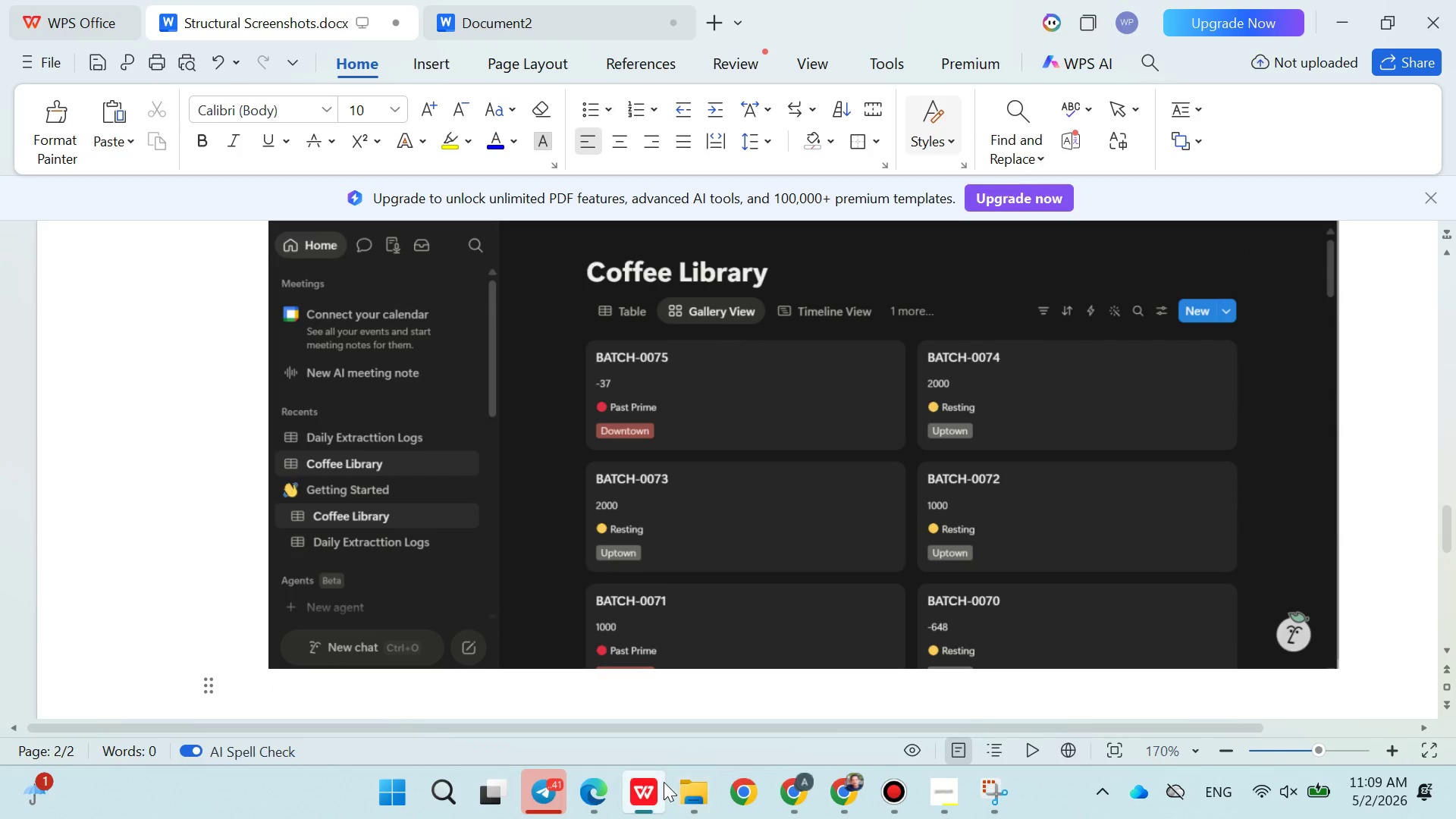 
key(Enter)
 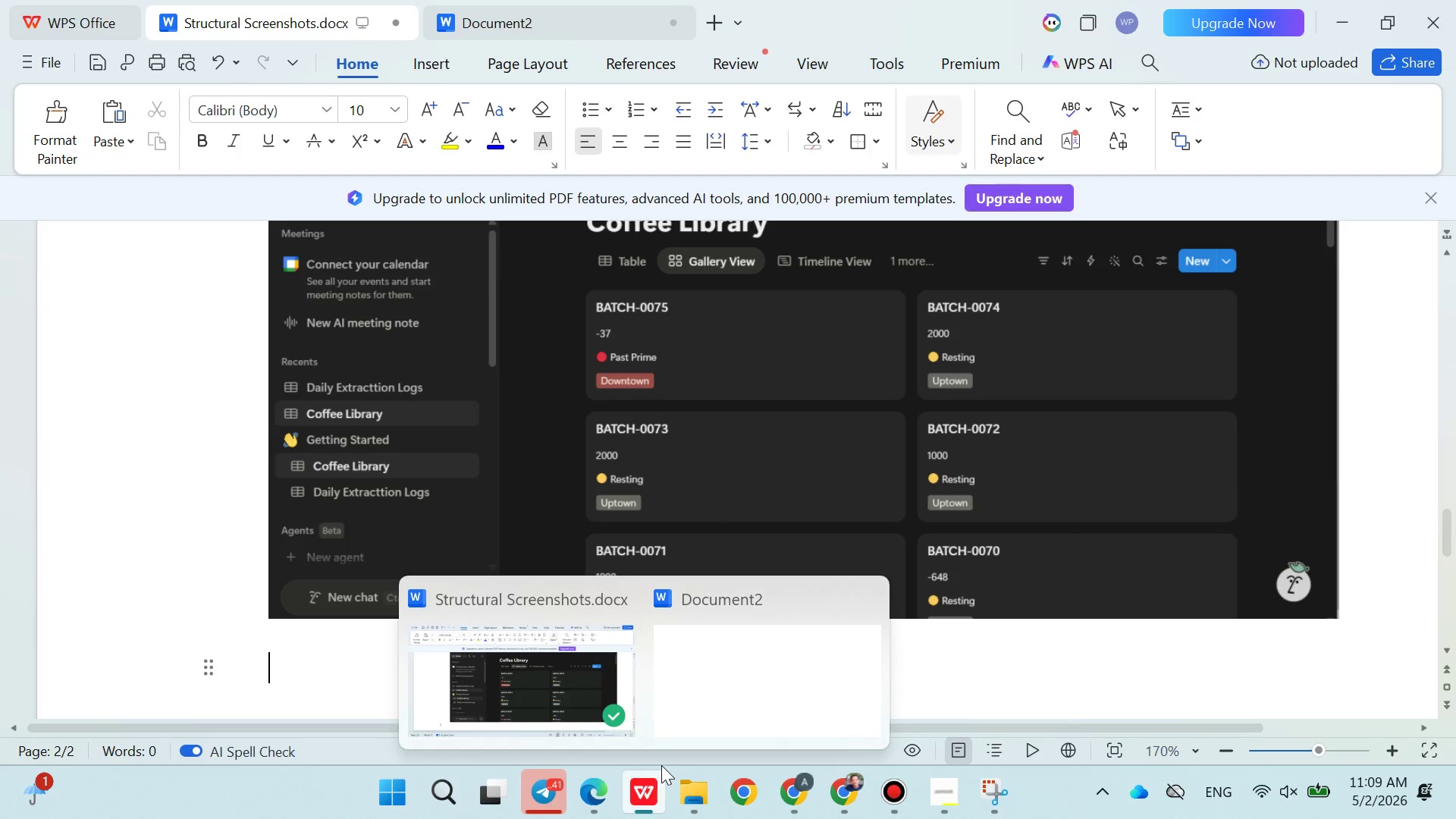 
left_click([640, 809])
 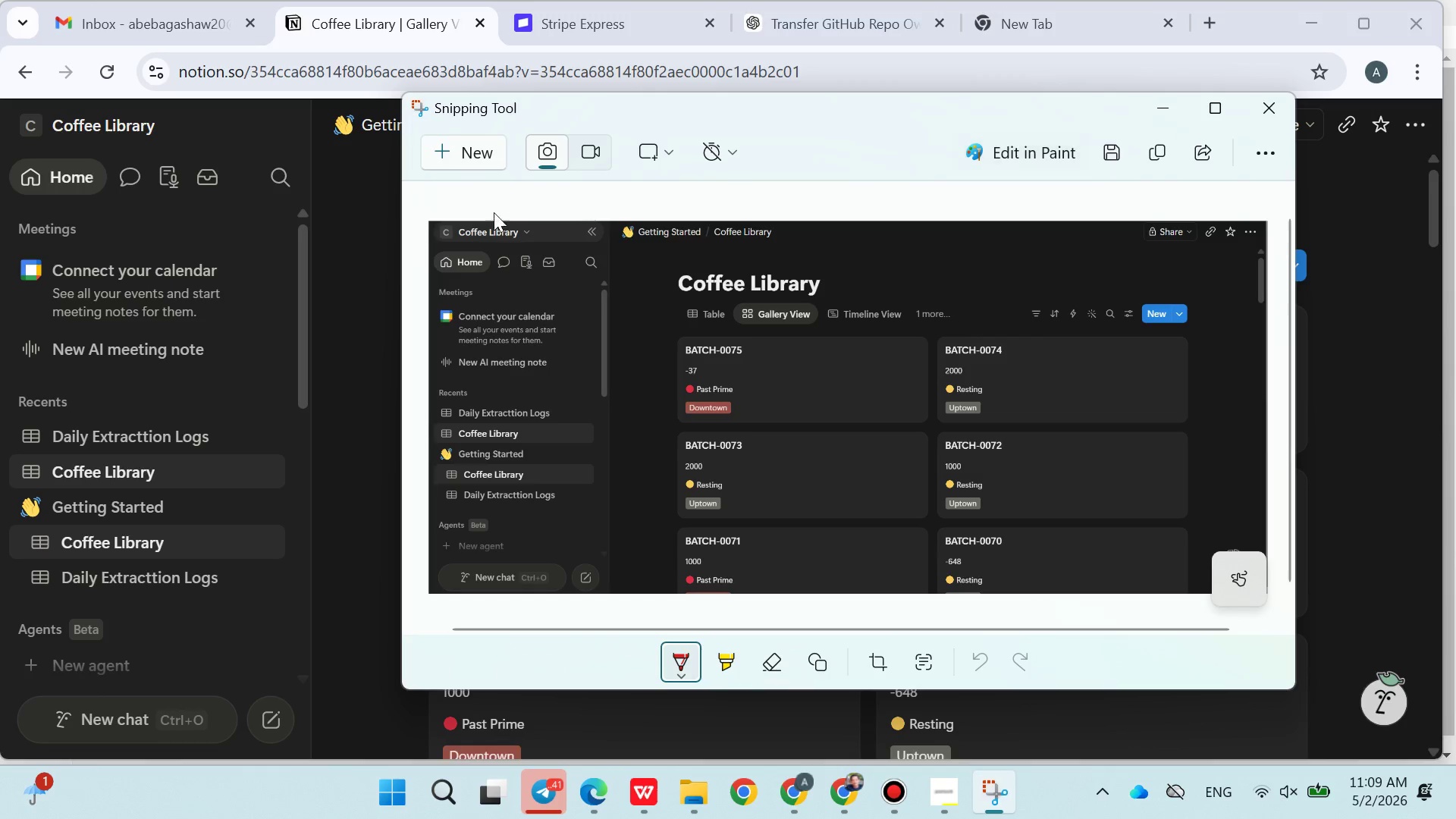 
left_click([354, 171])
 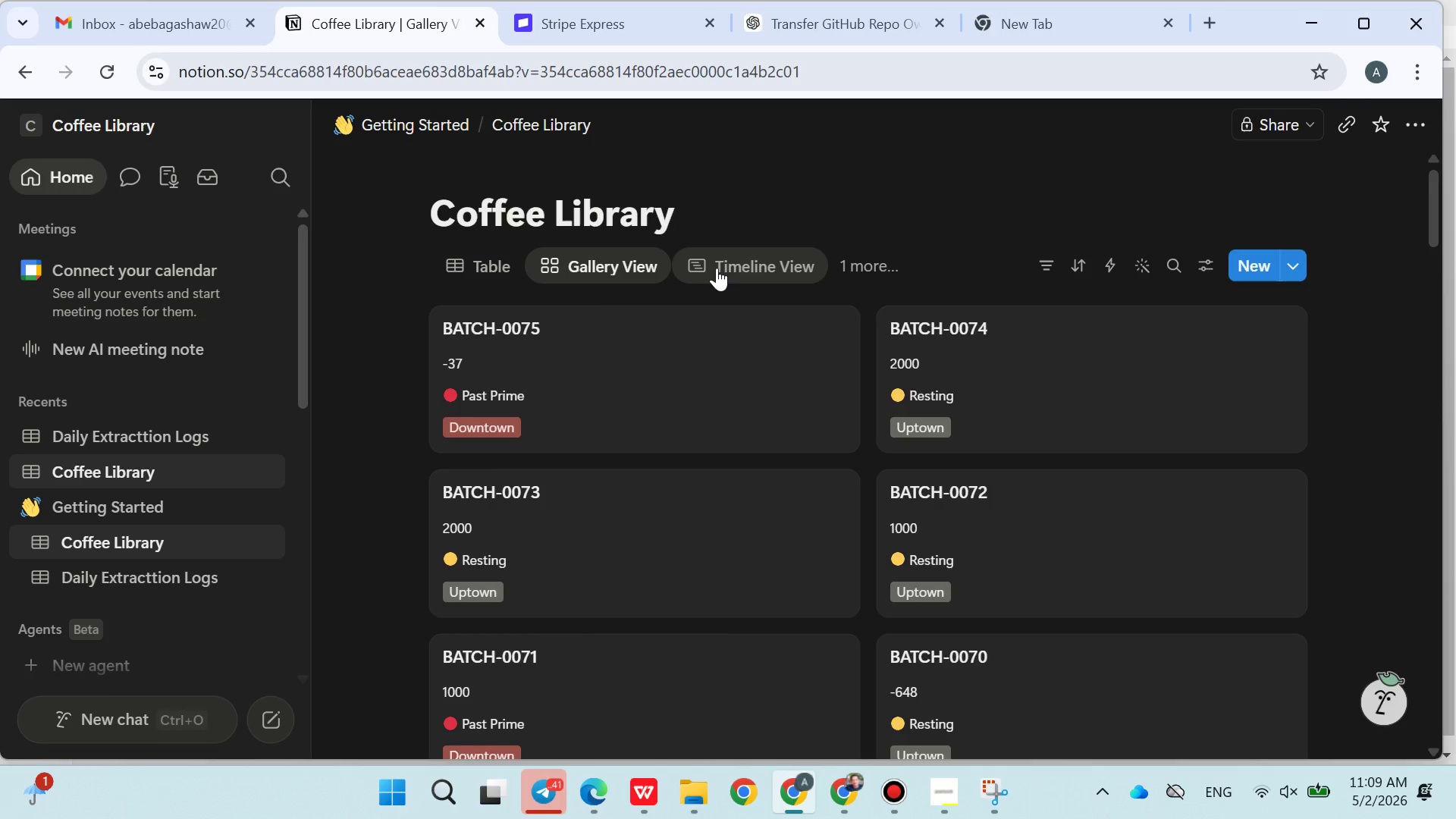 
left_click([721, 268])
 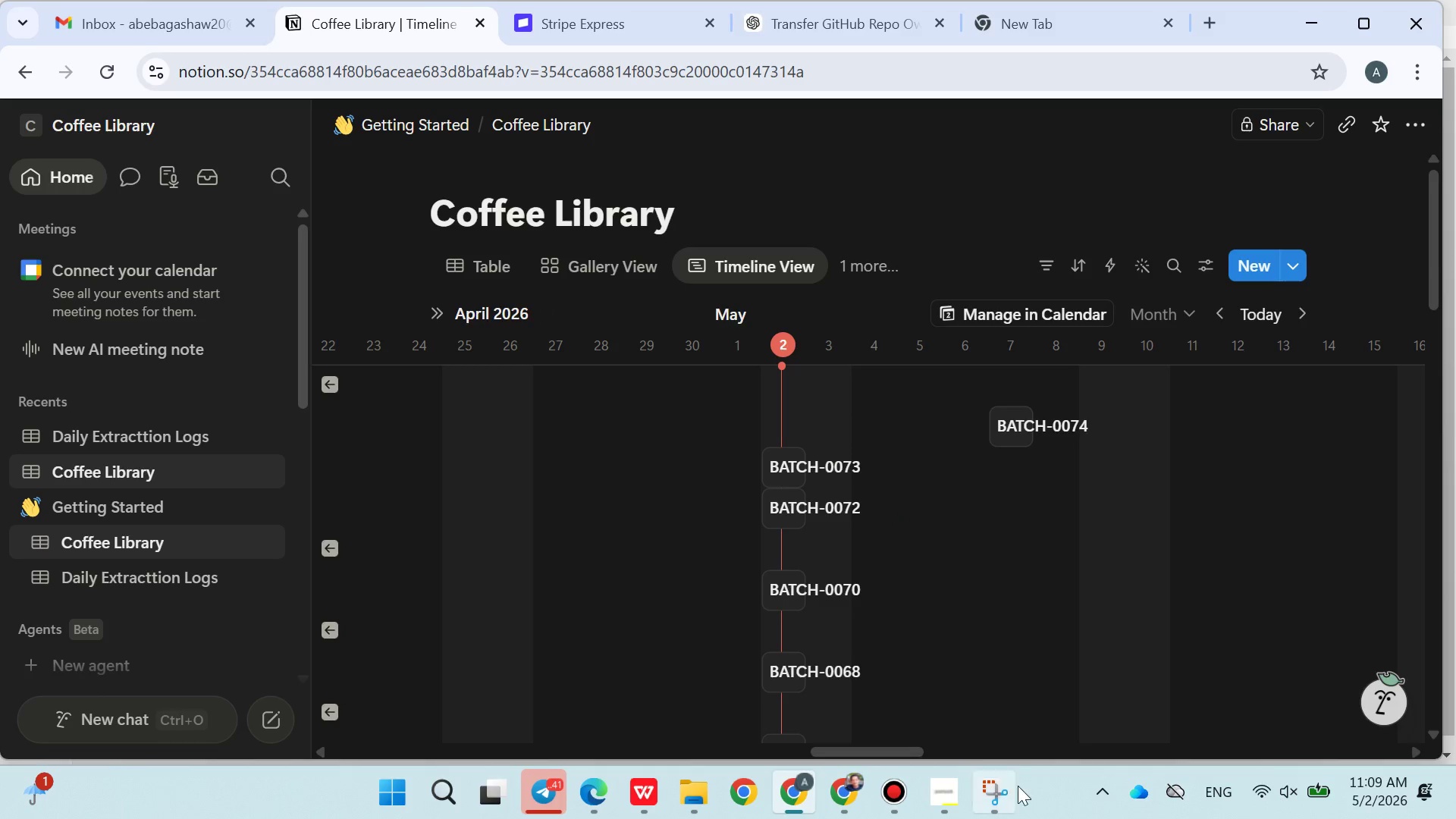 
wait(5.19)
 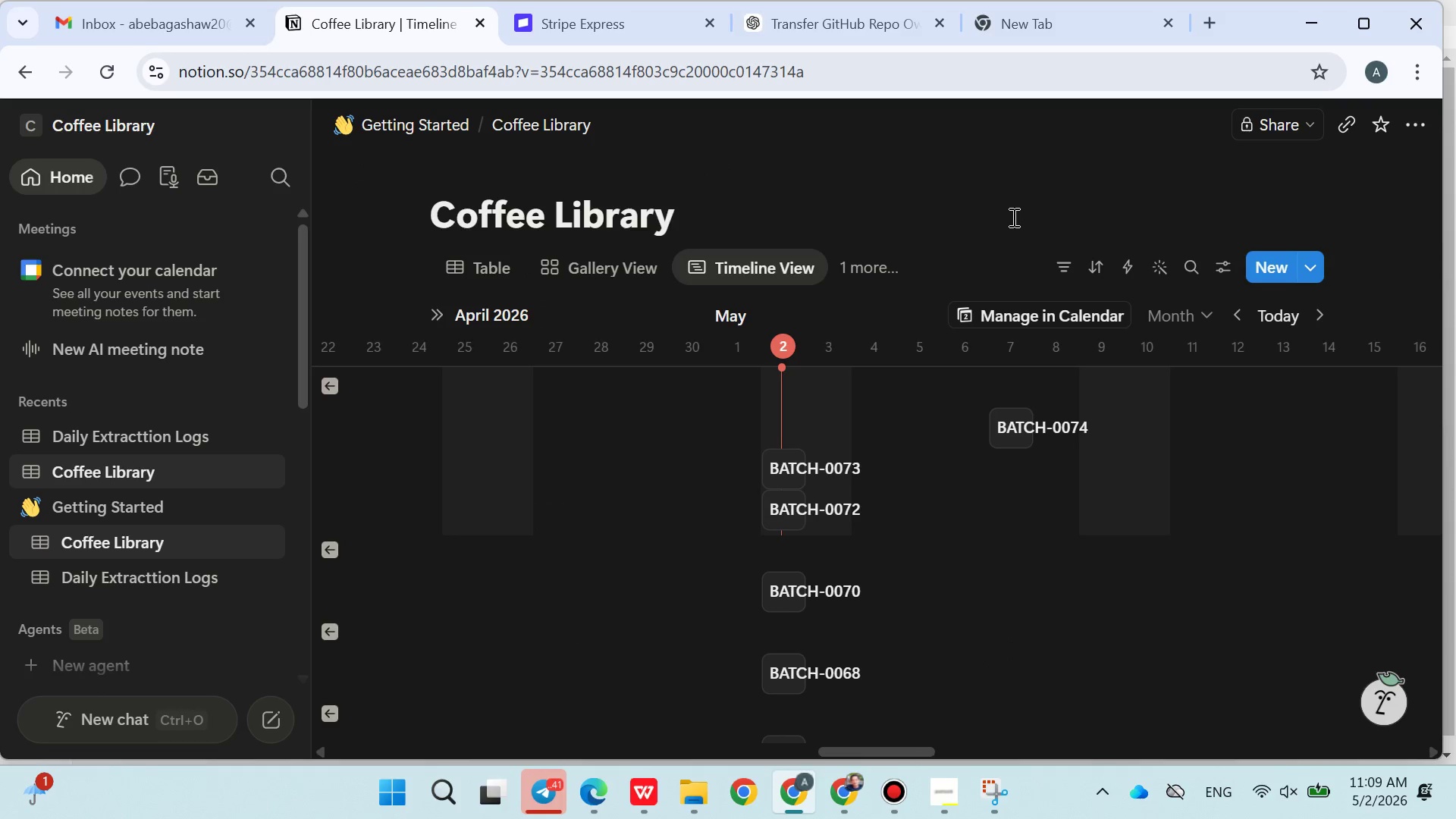 
left_click([999, 799])
 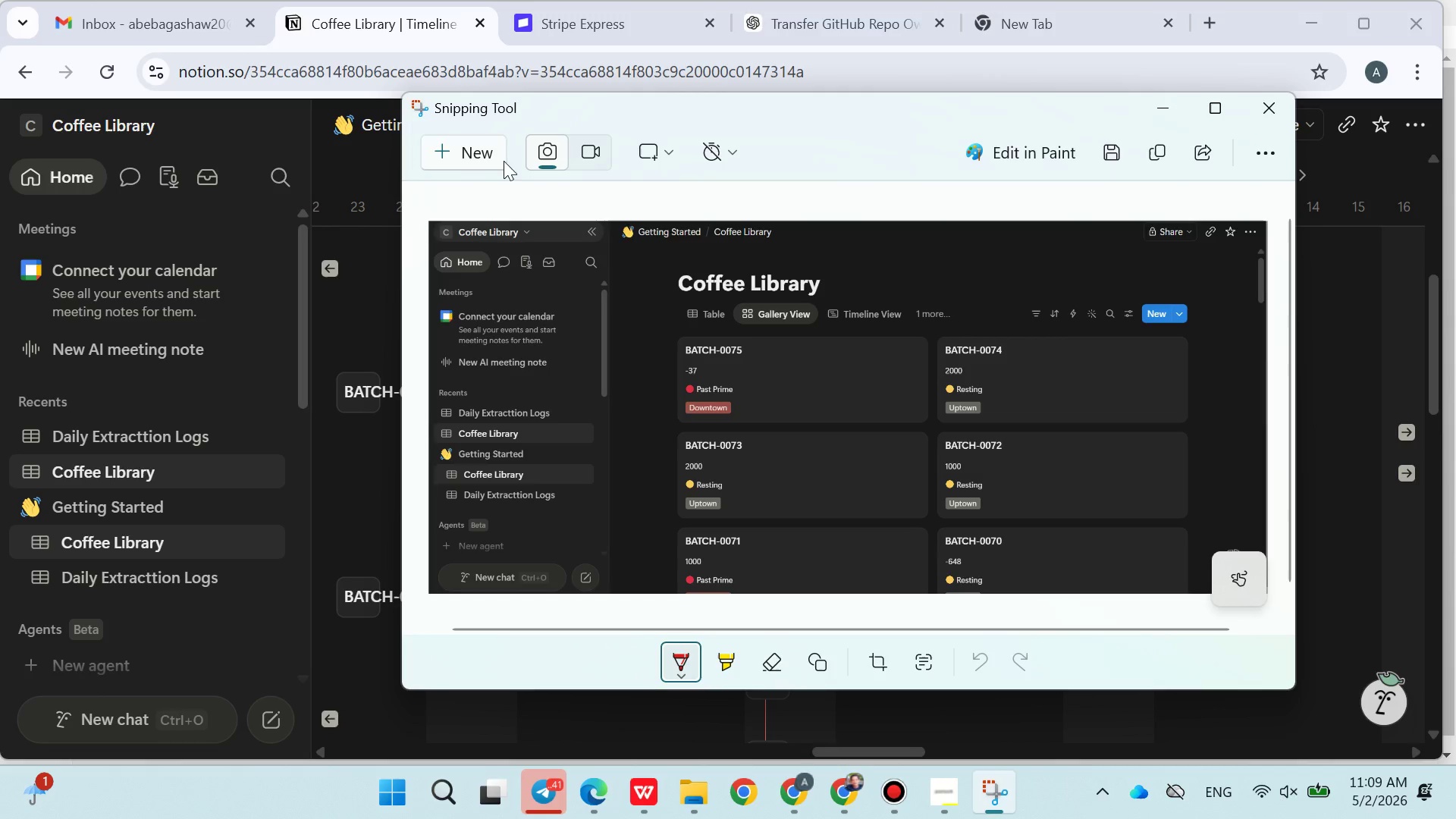 
left_click([451, 152])
 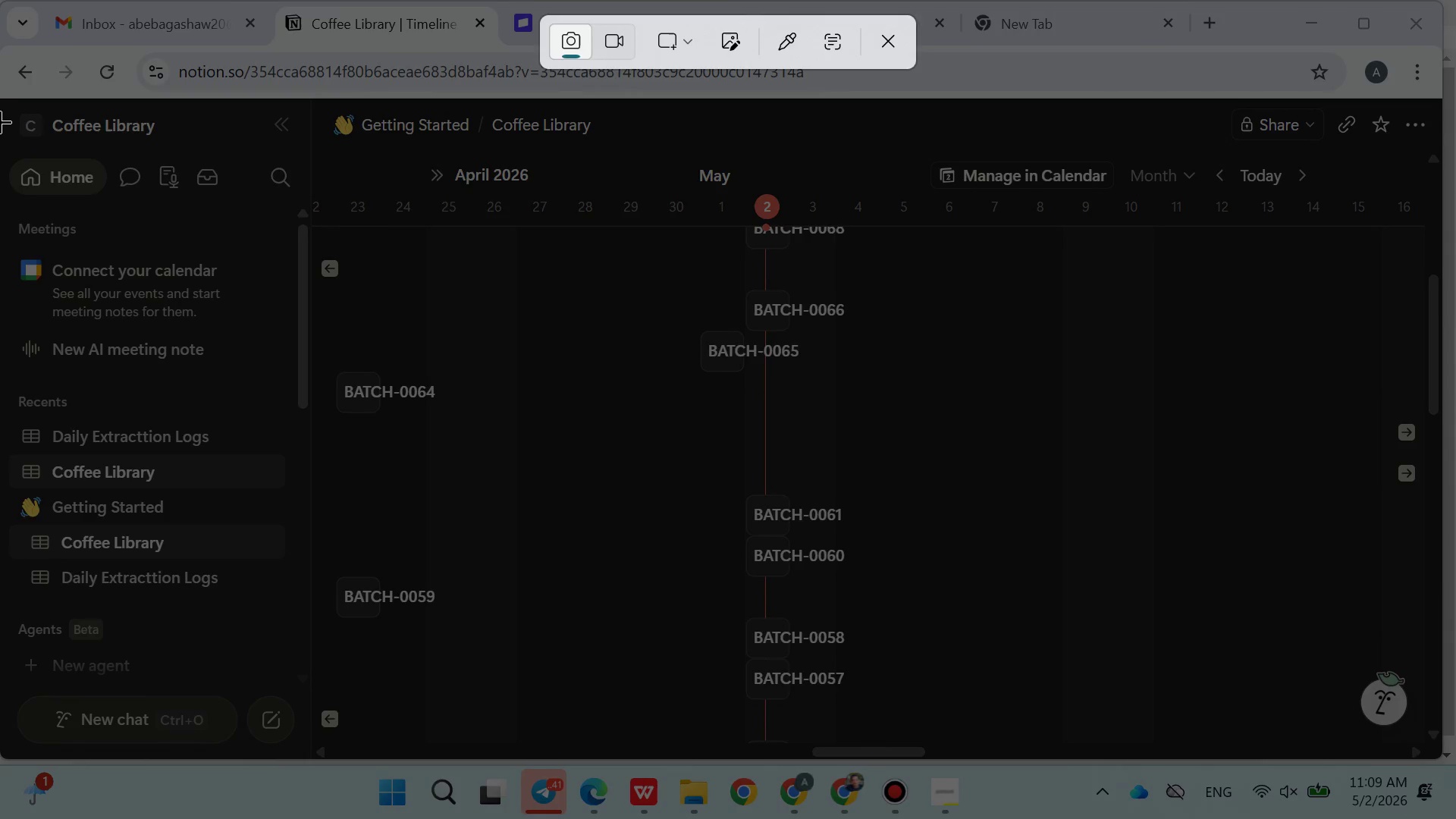 
left_click_drag(start_coordinate=[0, 115], to_coordinate=[1439, 752])
 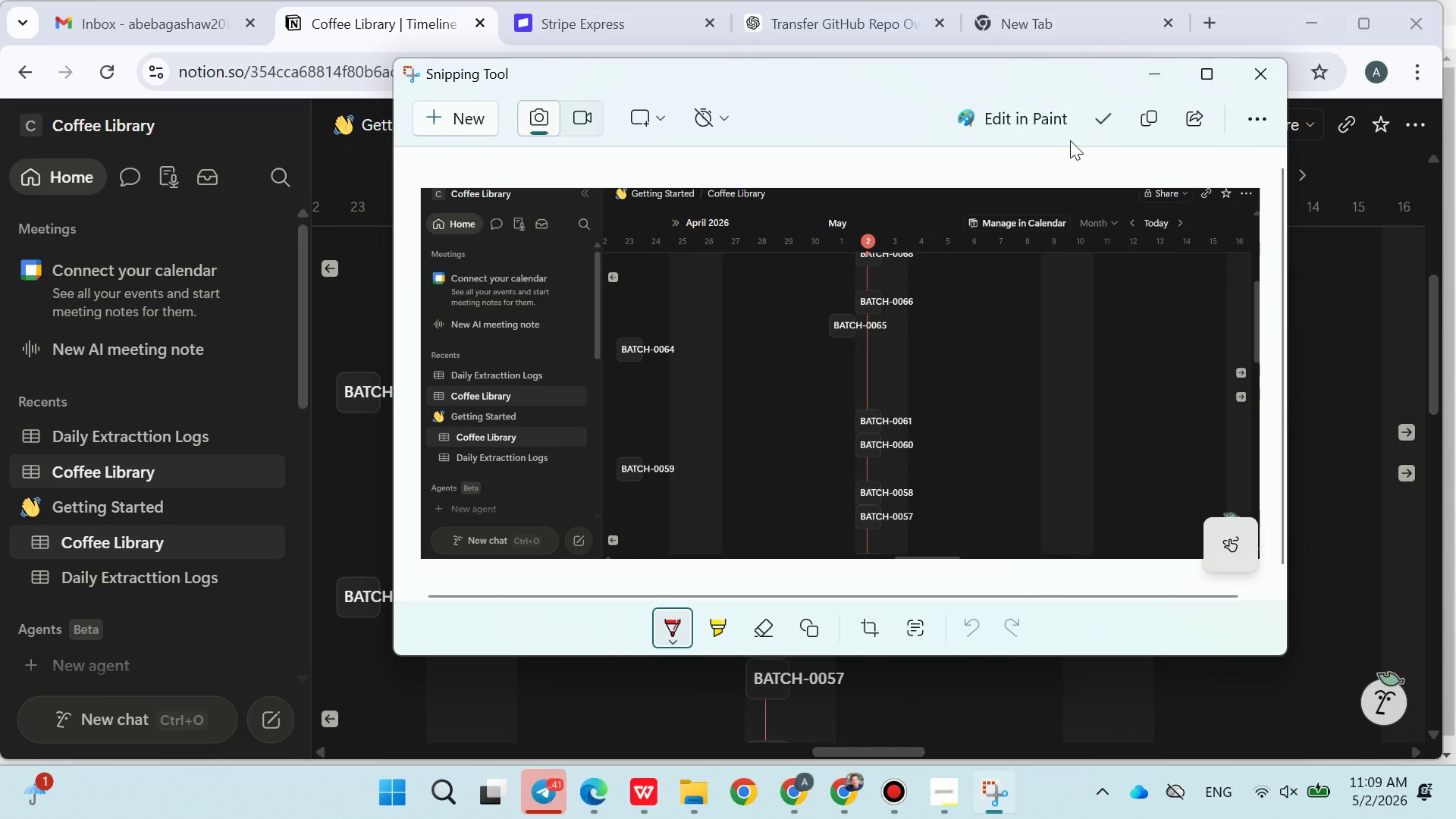 
left_click([1151, 118])
 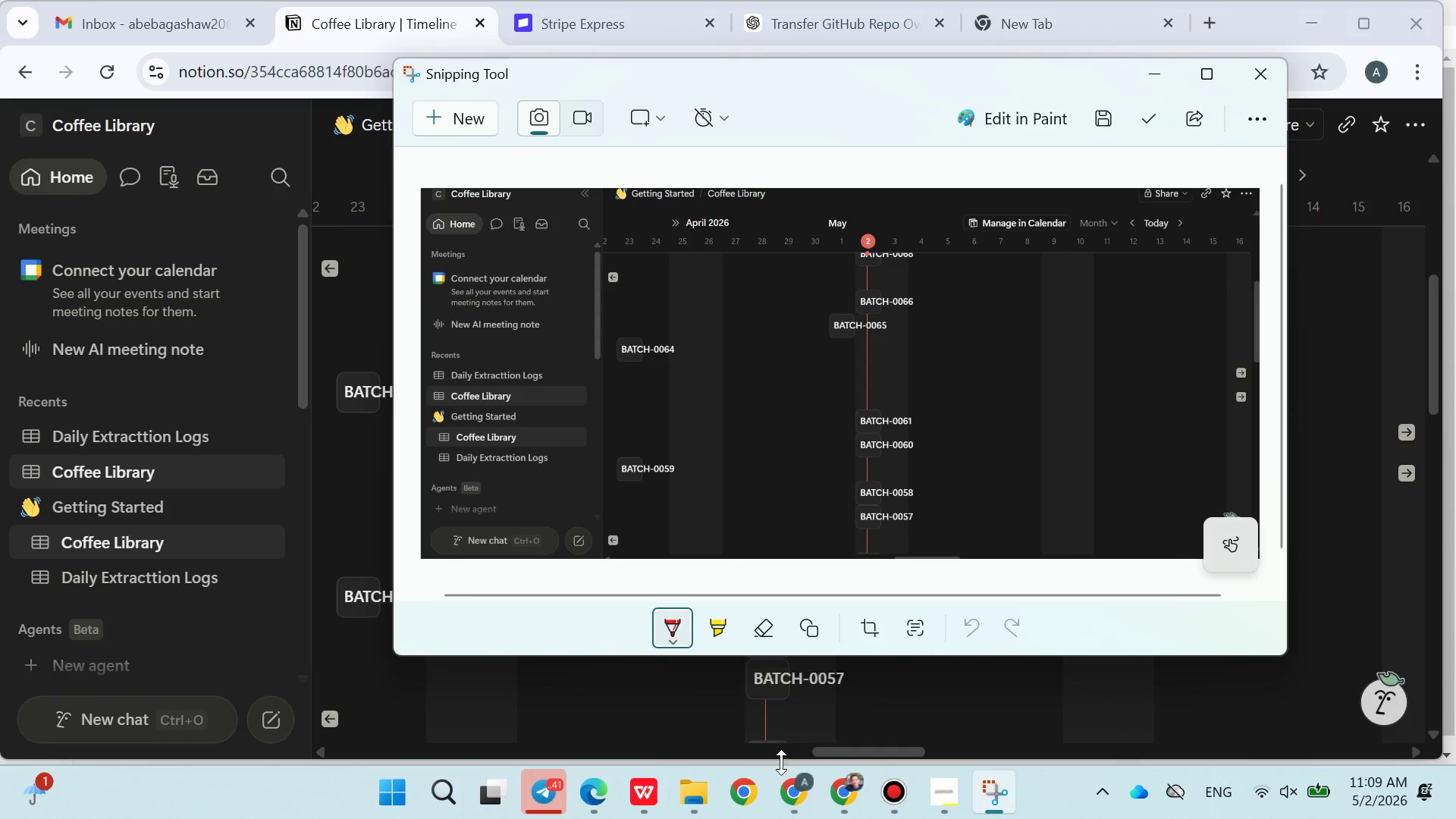 
left_click([783, 790])
 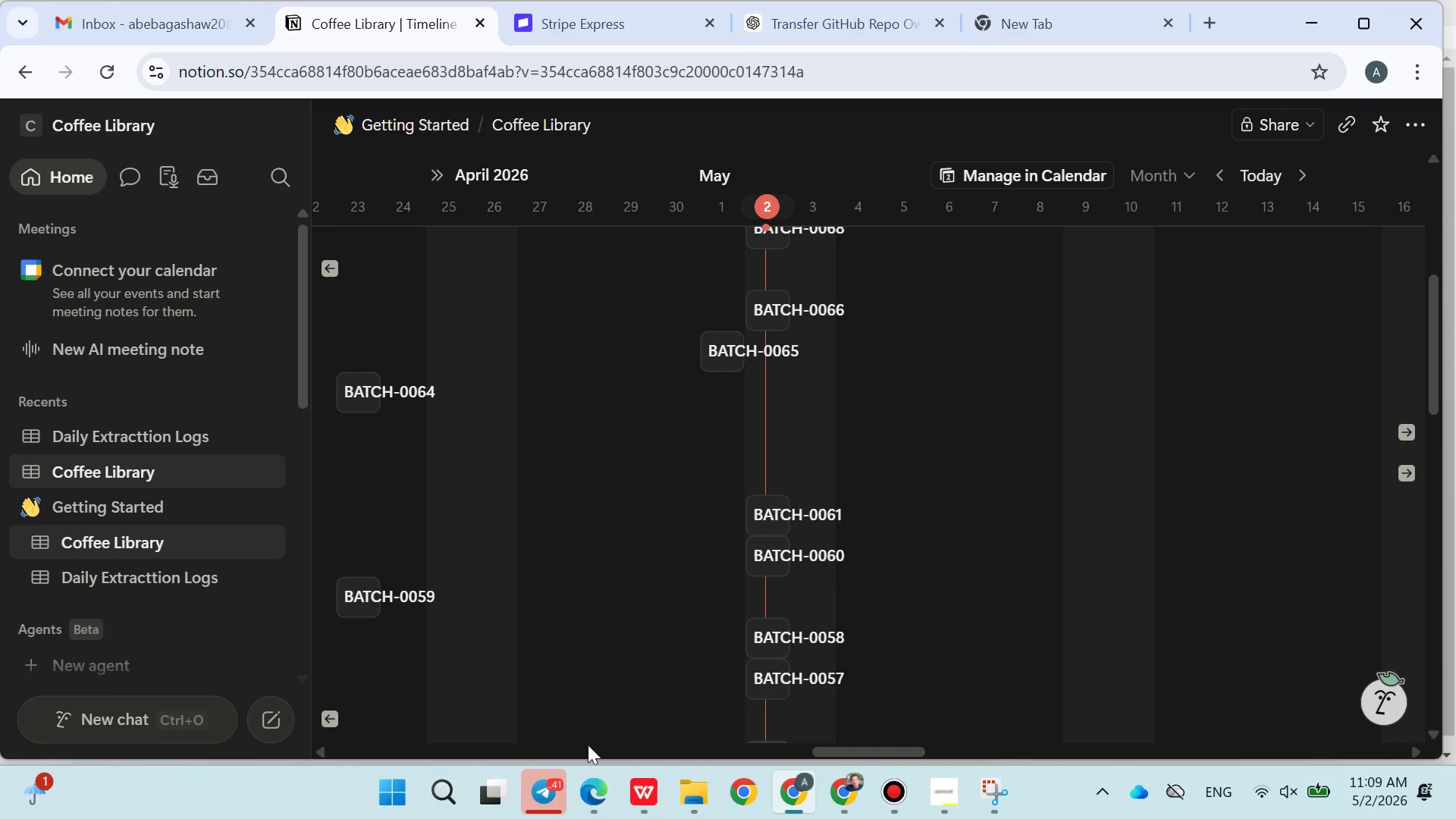 
left_click([637, 792])
 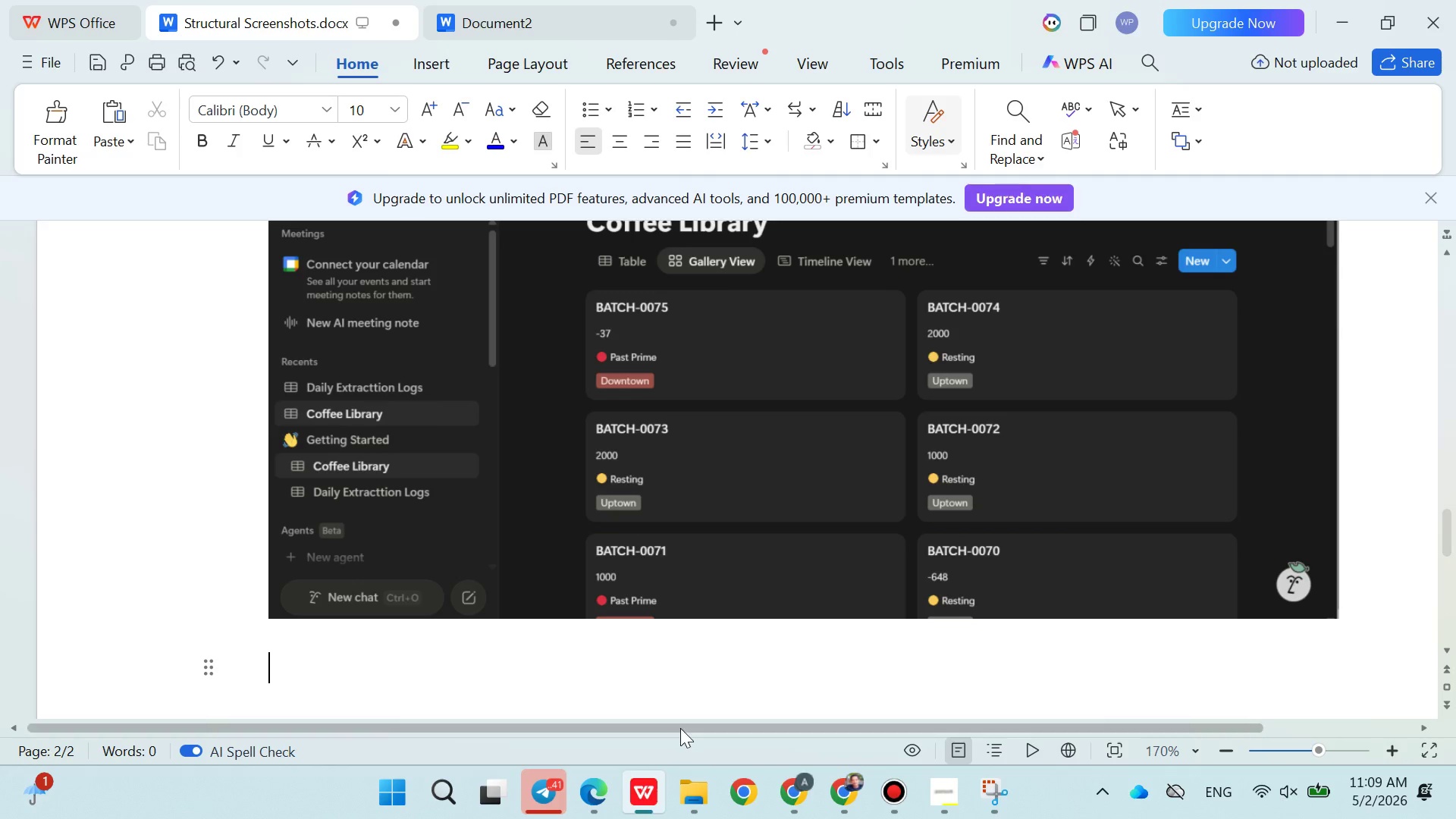 
key(Control+ControlLeft)
 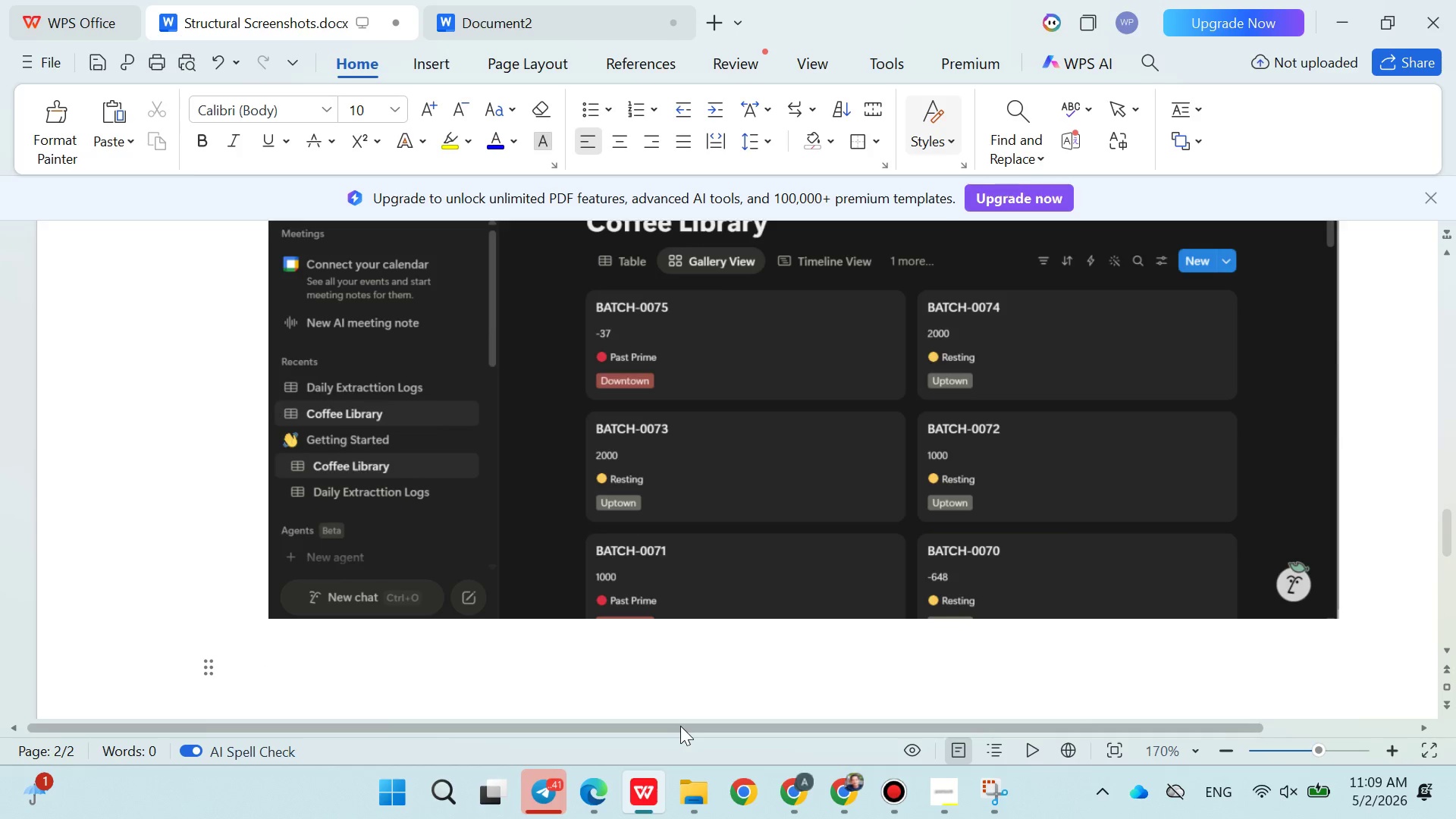 
key(Control+V)